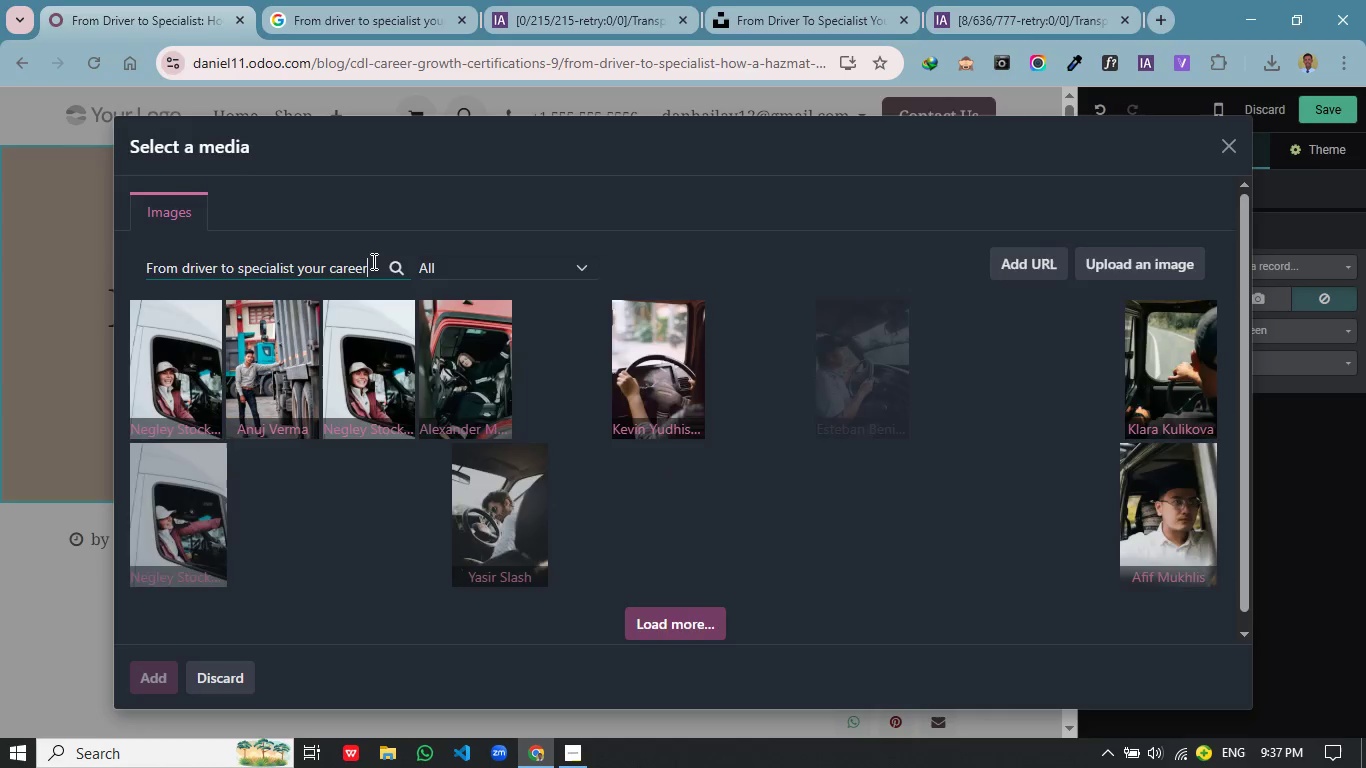 
wait(22.11)
 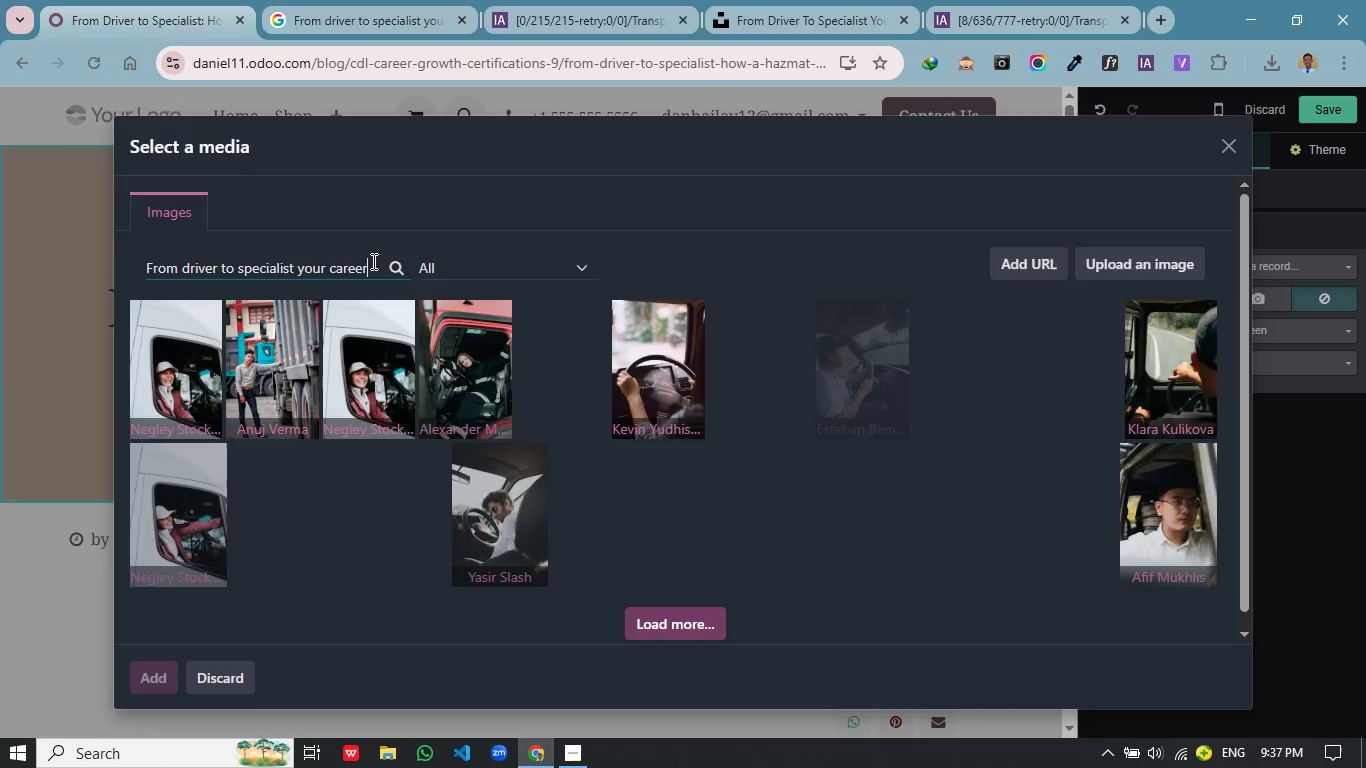 
scroll: coordinate [478, 366], scroll_direction: down, amount: 2.0
 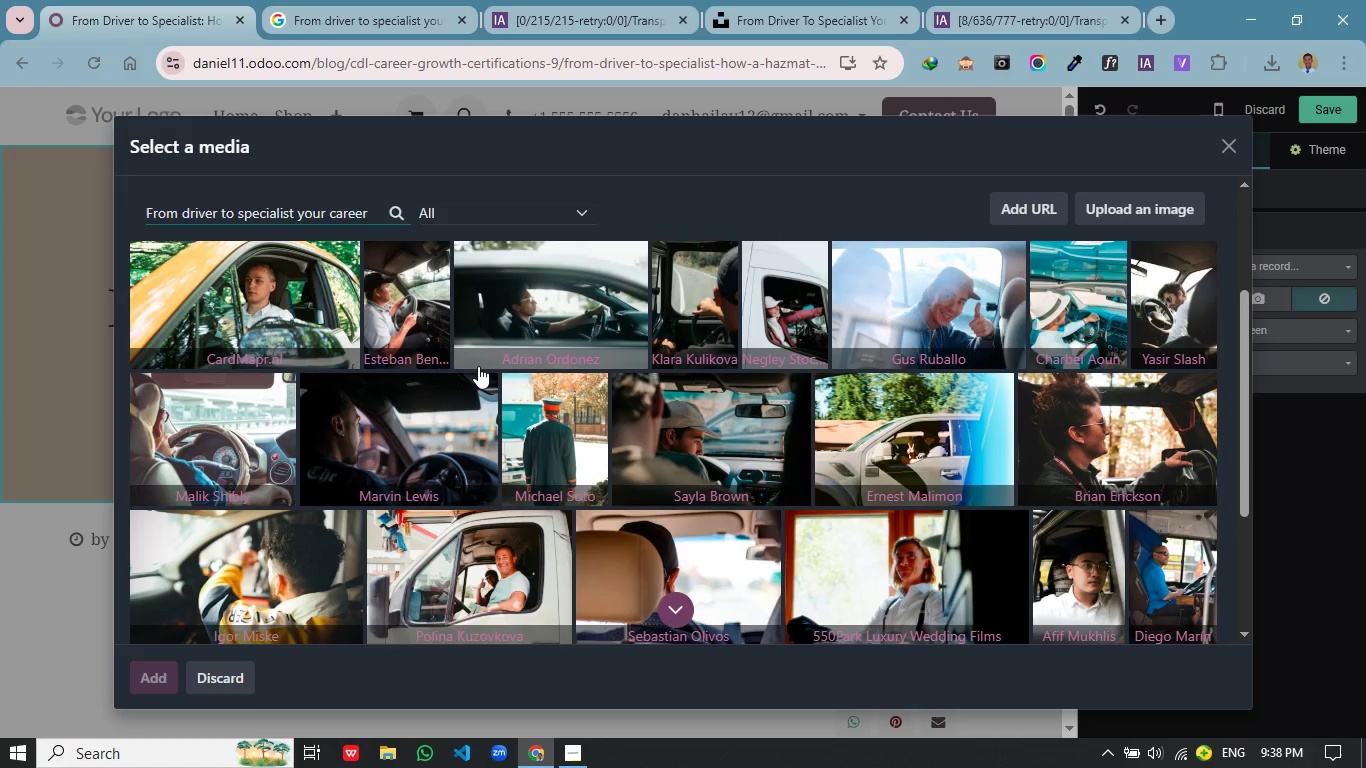 
scroll: coordinate [478, 366], scroll_direction: up, amount: 1.0
 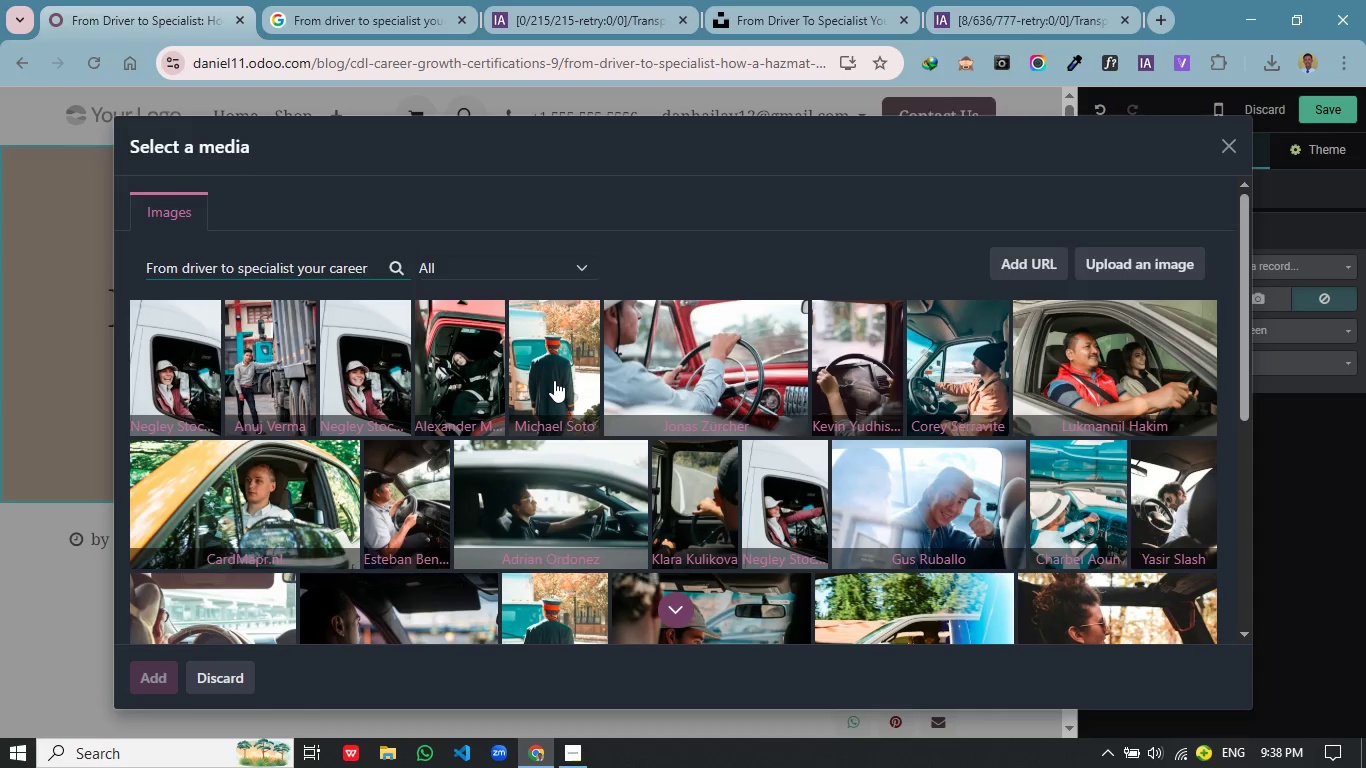 
wait(12.23)
 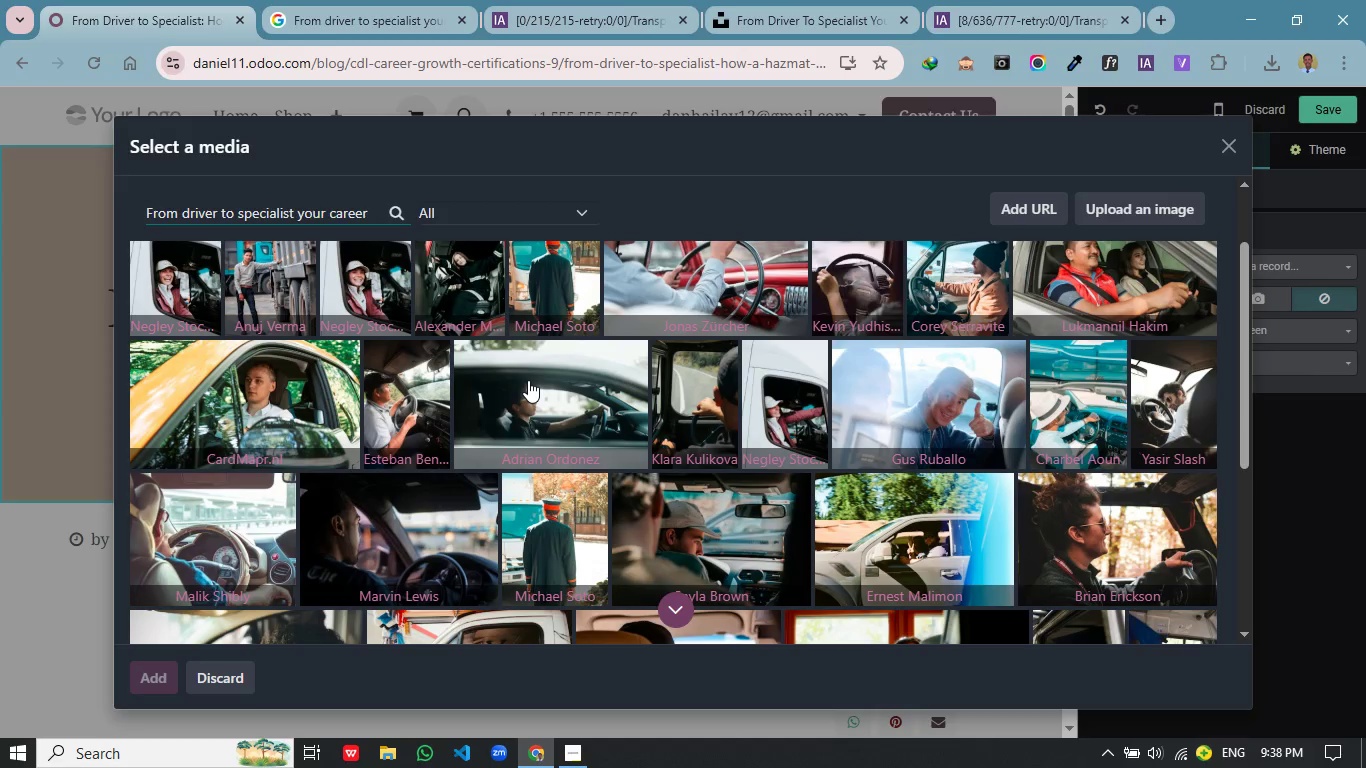 
left_click([1138, 211])
 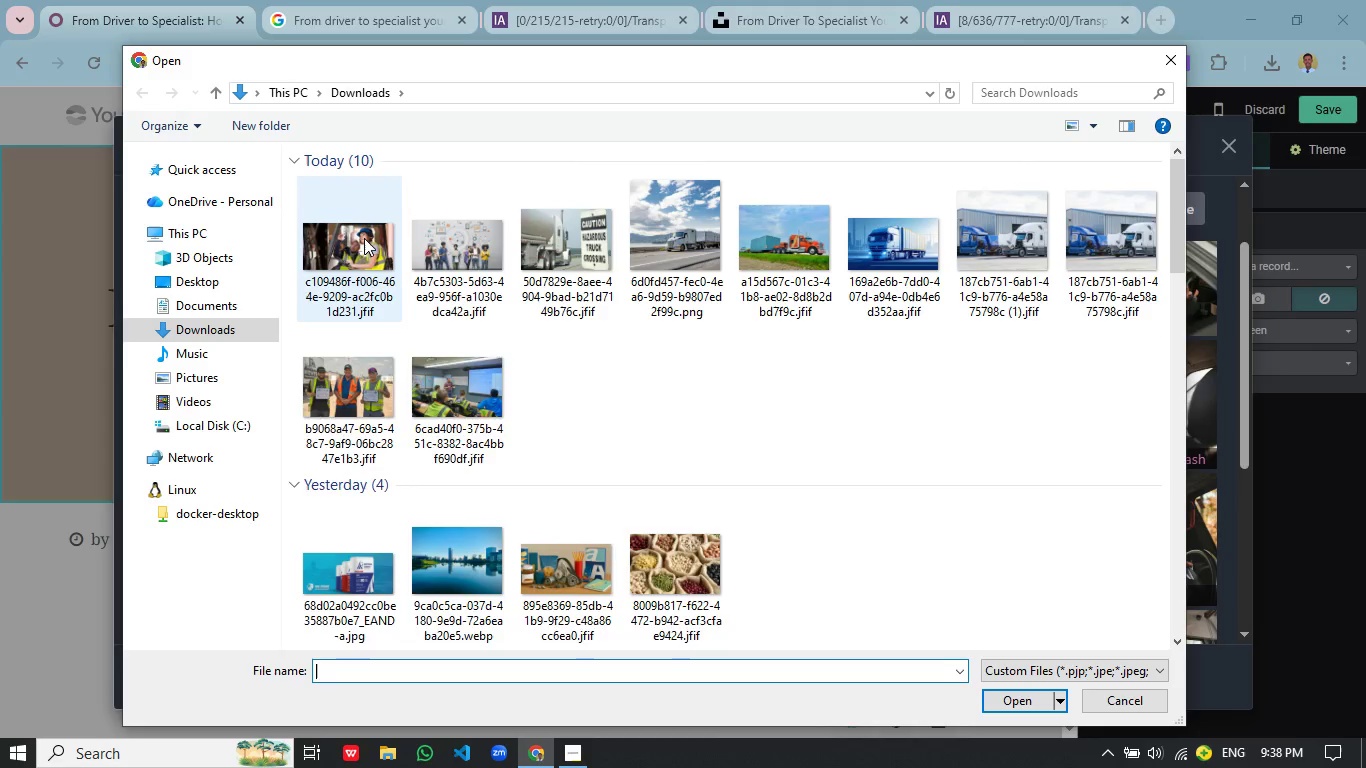 
scroll: coordinate [528, 380], scroll_direction: down, amount: 1.0
 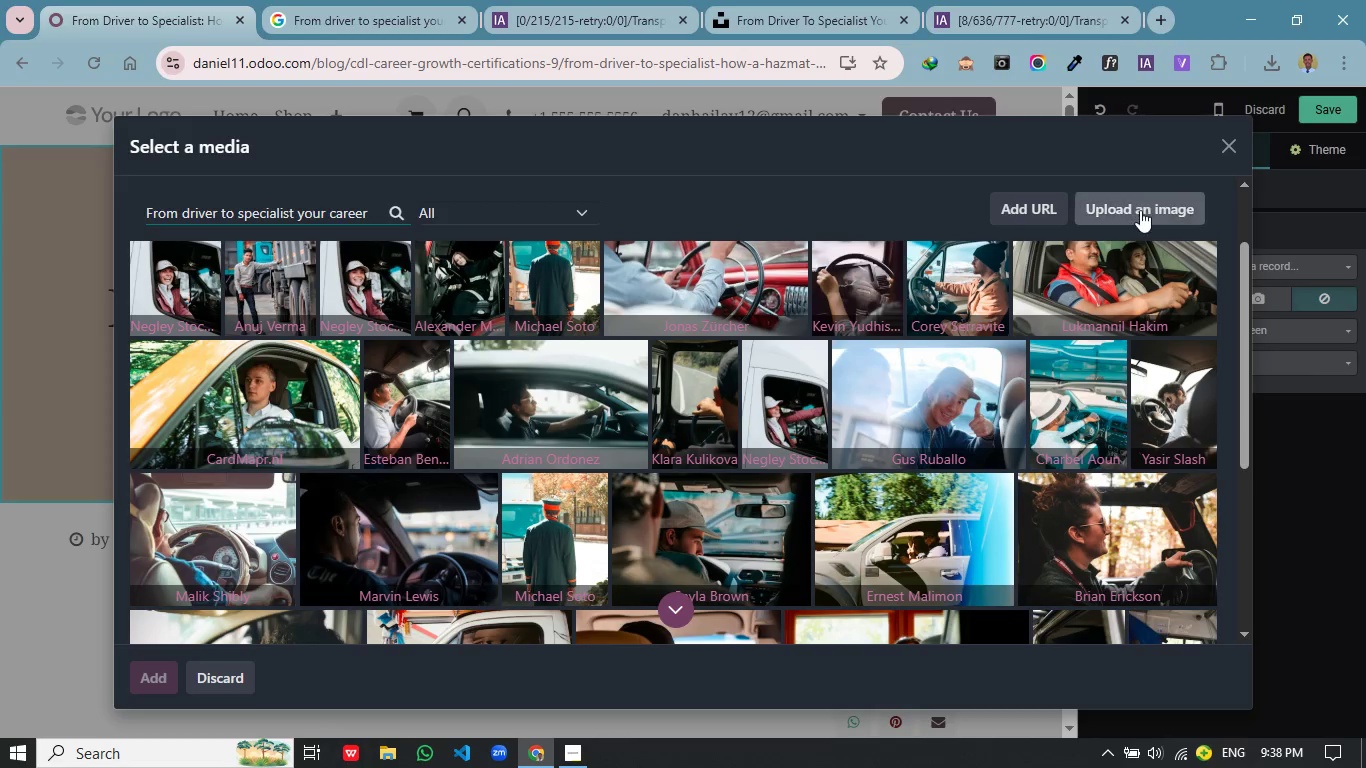 
double_click([364, 238])
 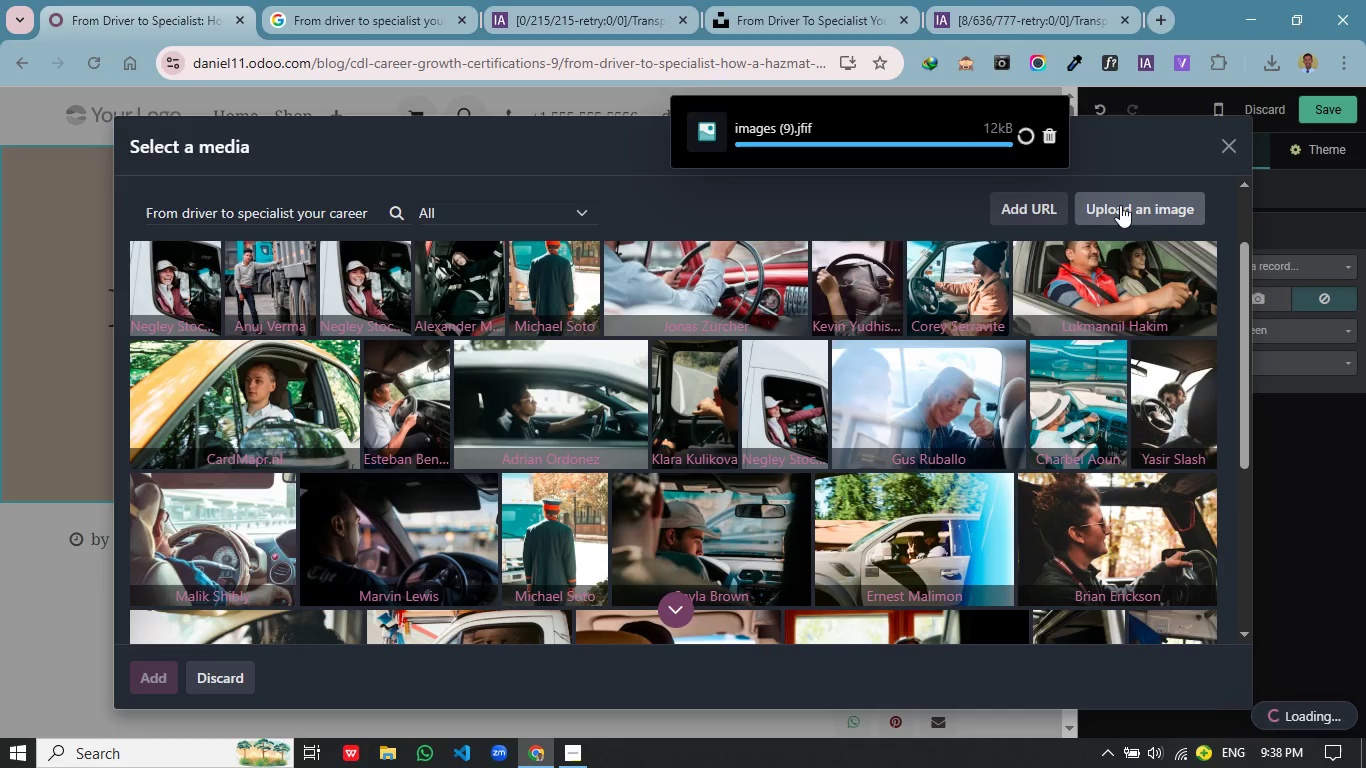 
left_click([1120, 205])
 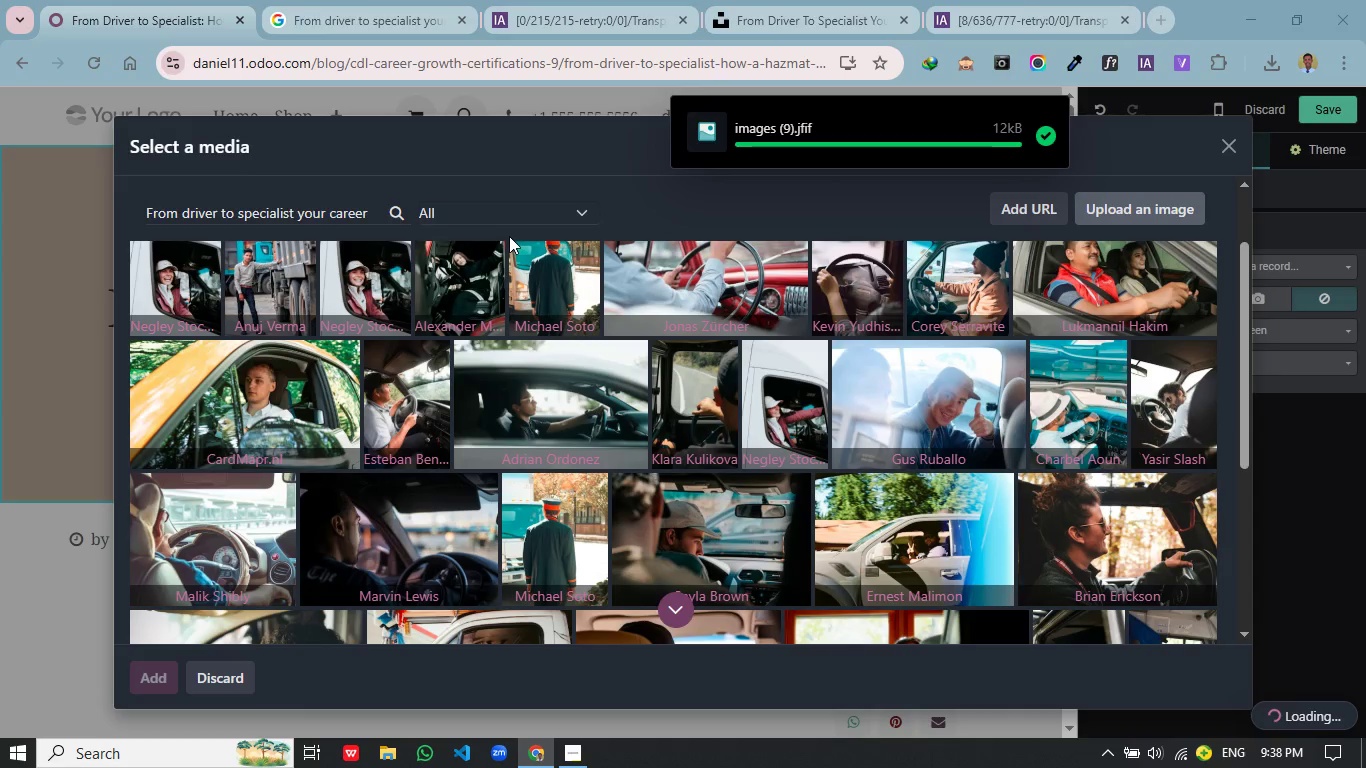 
mouse_move([441, 237])
 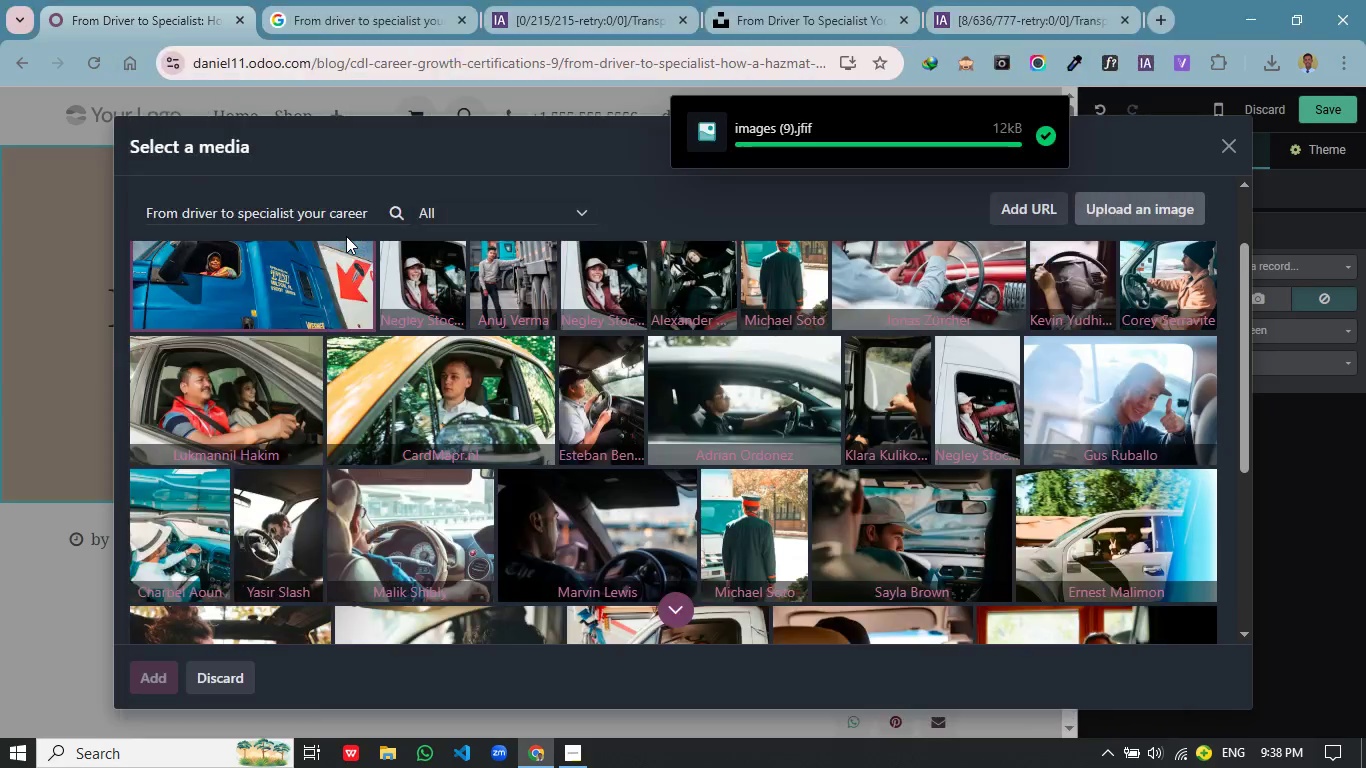 
double_click([346, 236])
 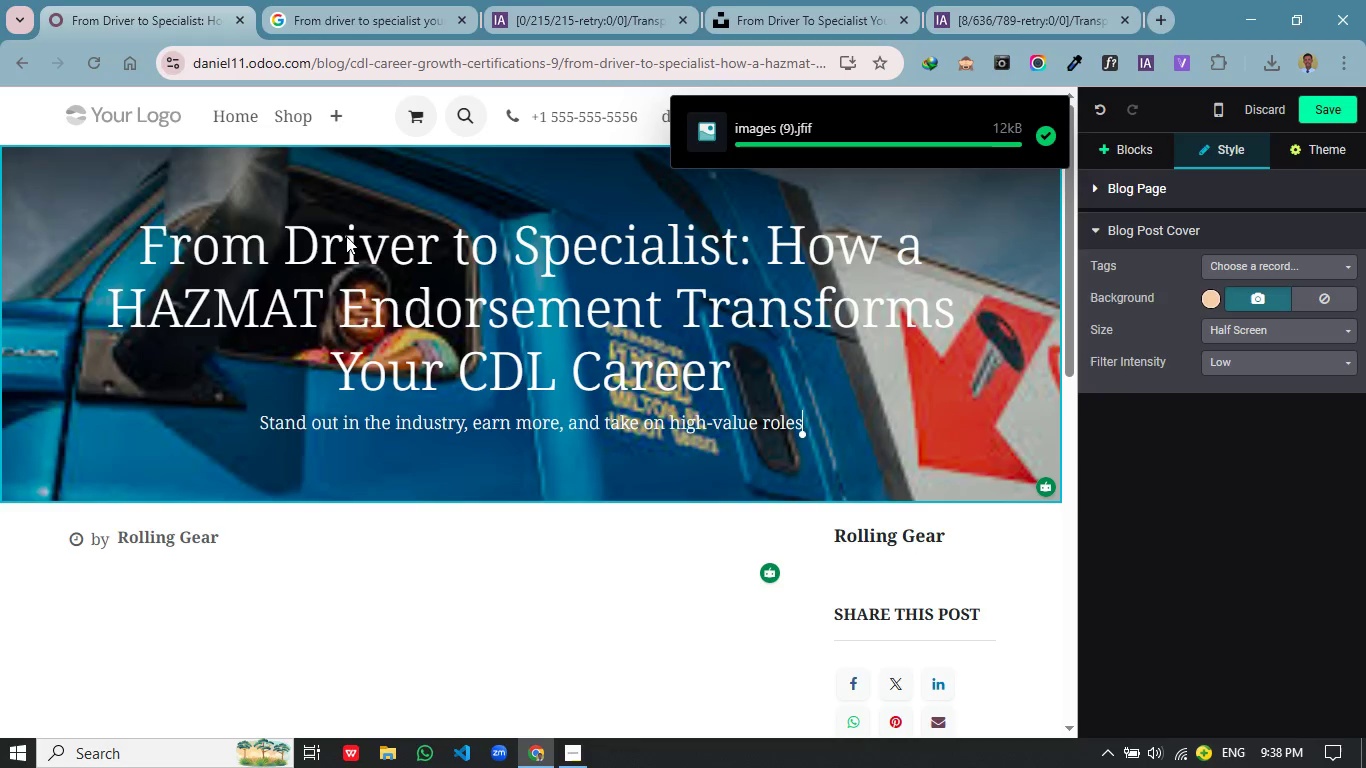 
mouse_move([697, 294])
 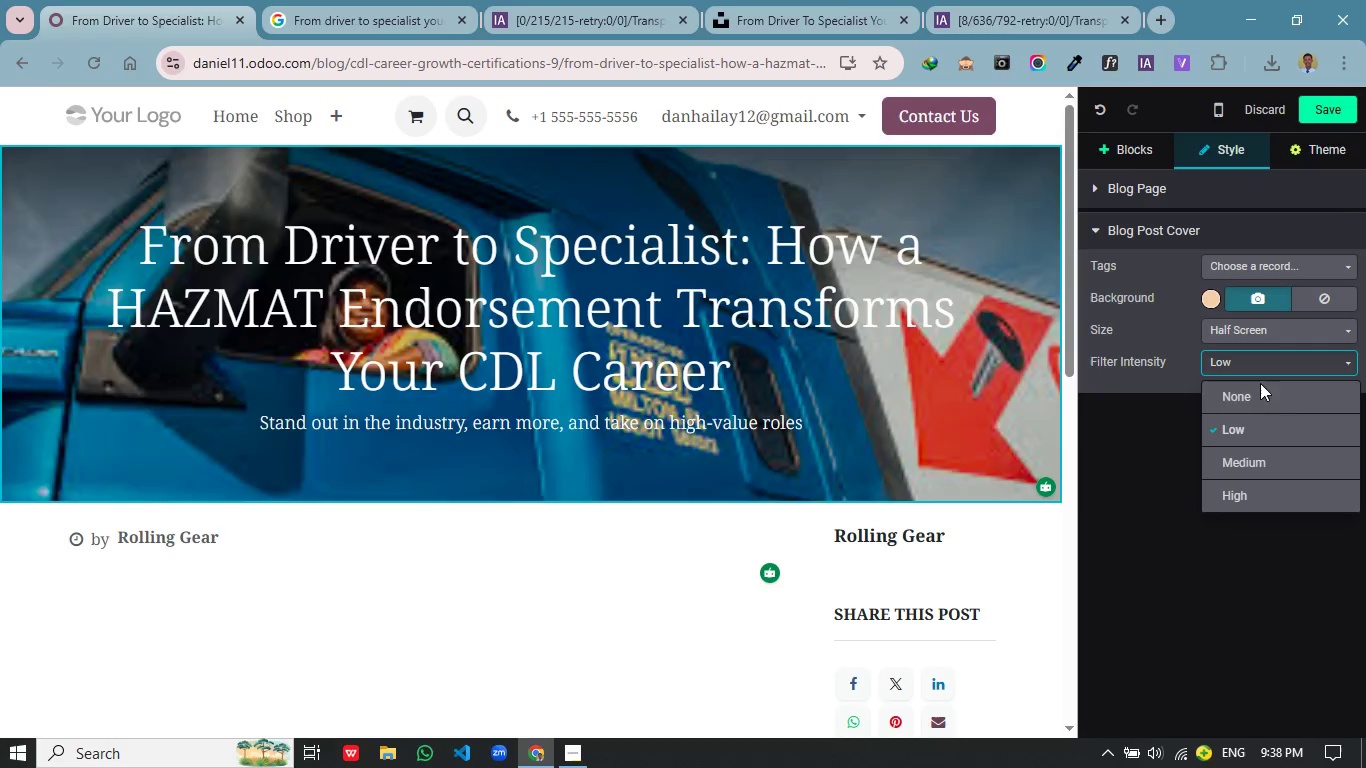 
left_click([1262, 359])
 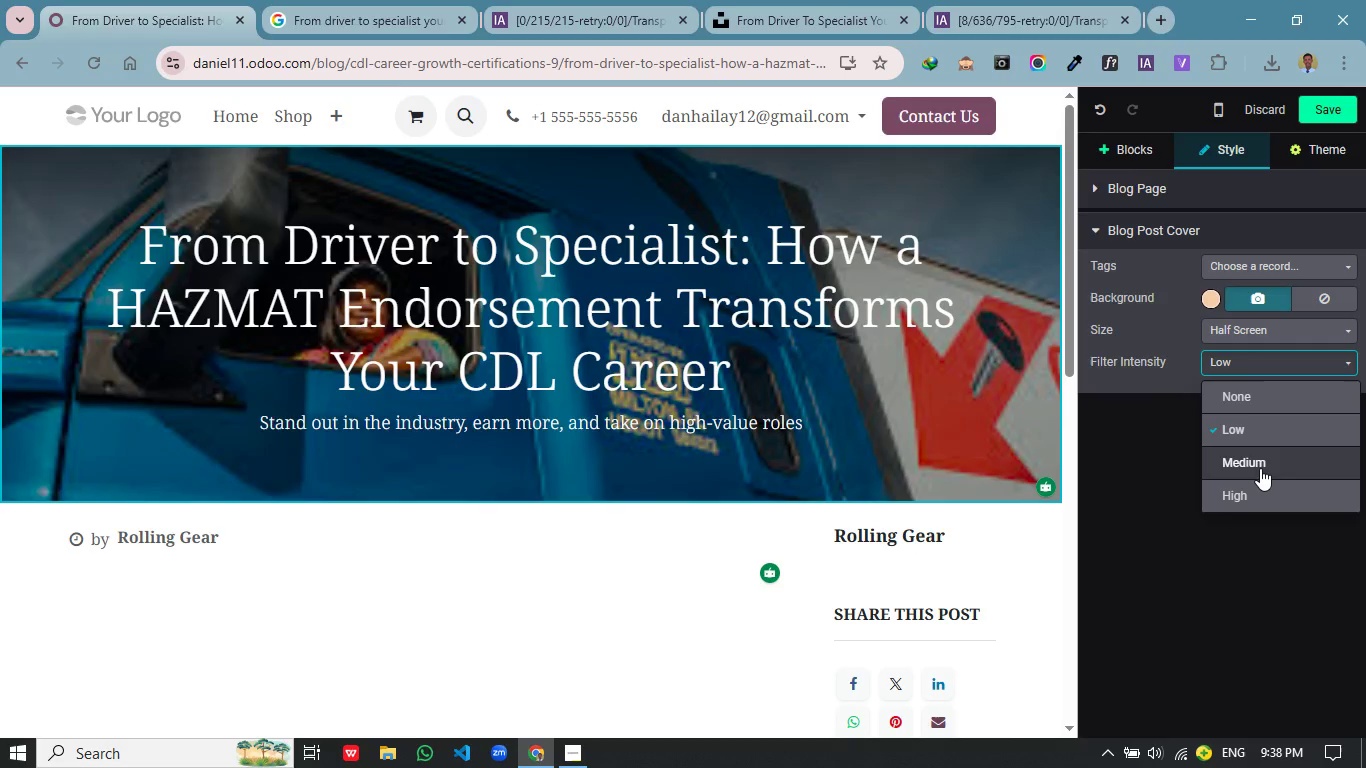 
left_click([1260, 468])
 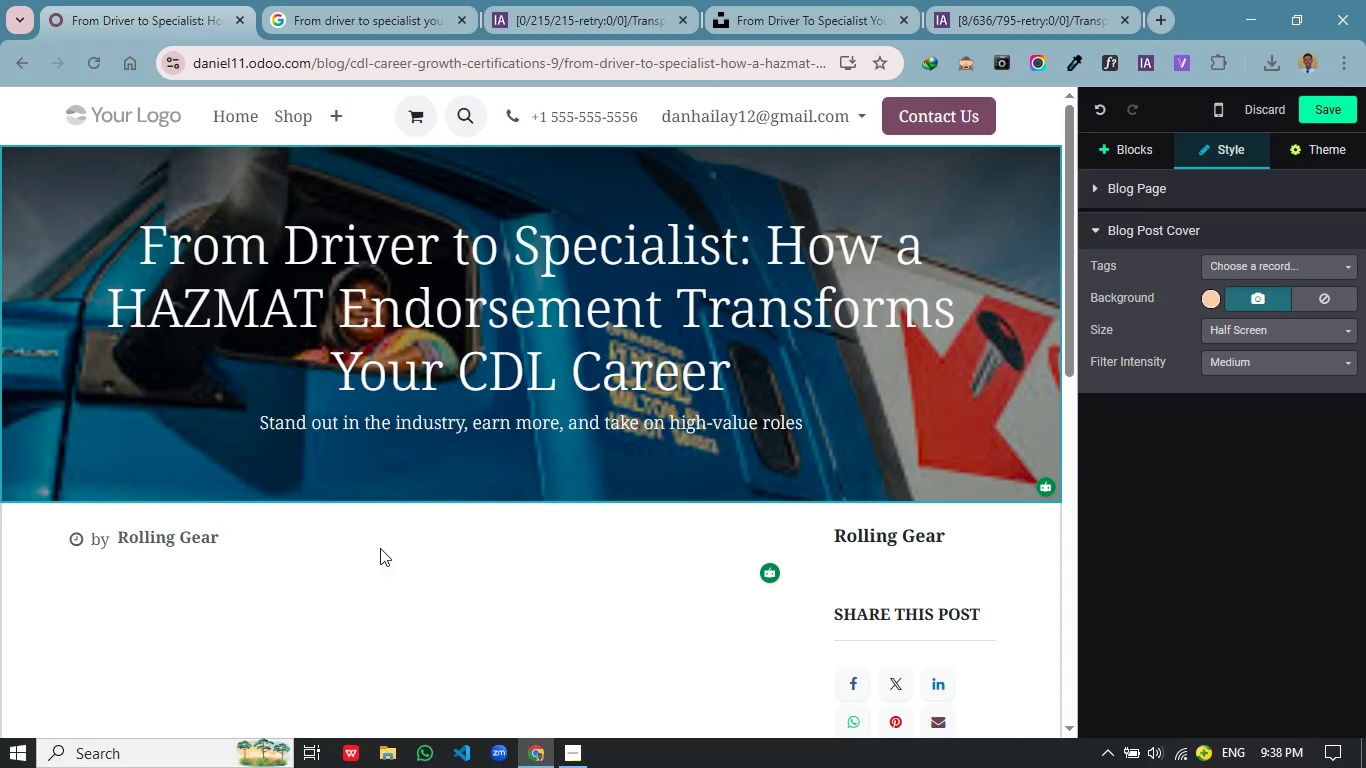 
left_click([380, 548])
 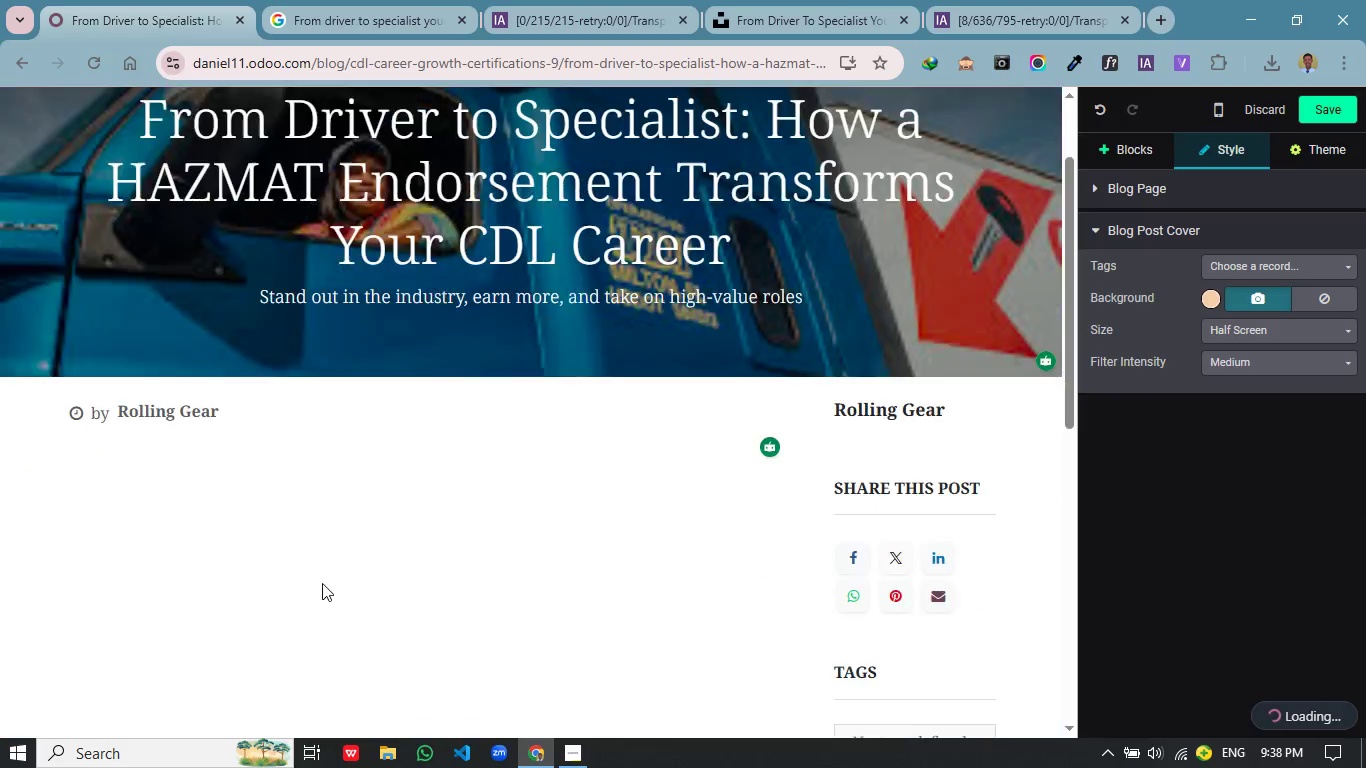 
left_click([180, 277])
 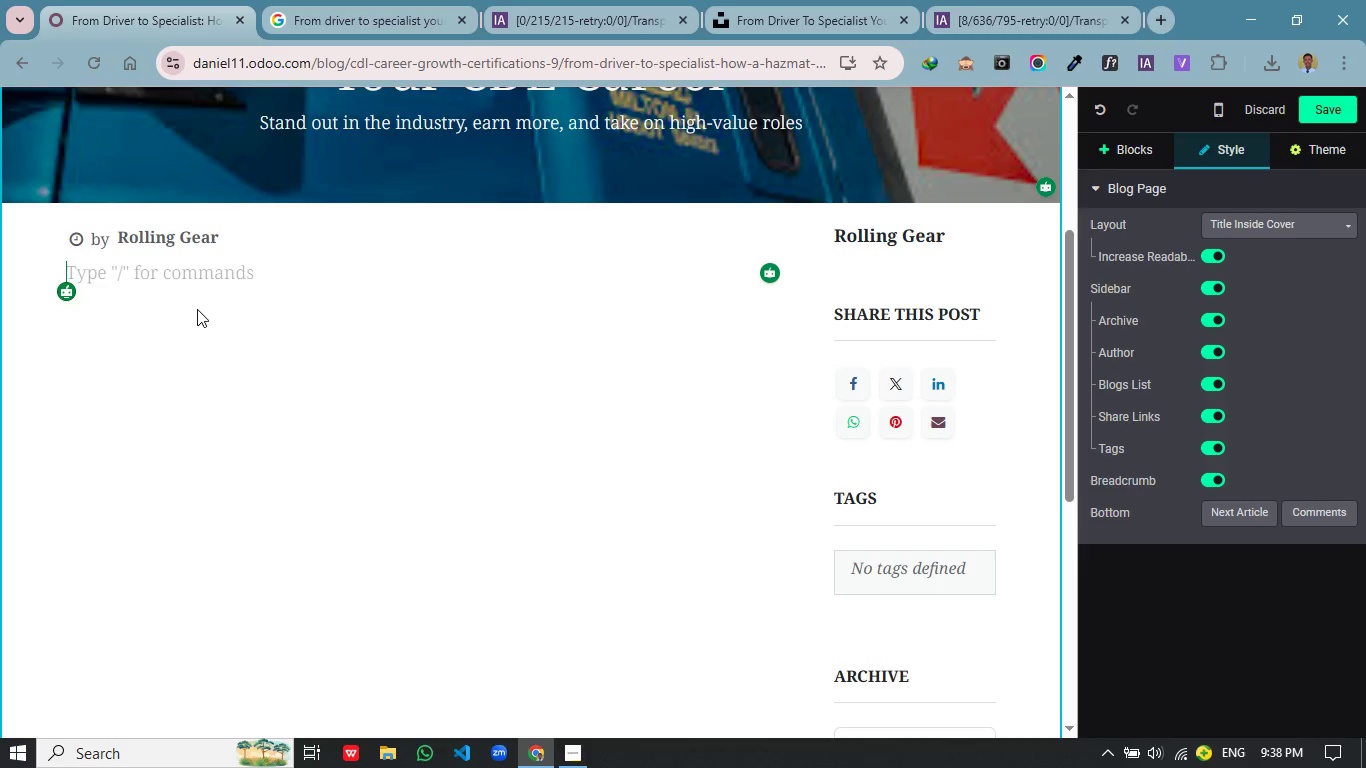 
scroll: coordinate [322, 583], scroll_direction: down, amount: 3.0
 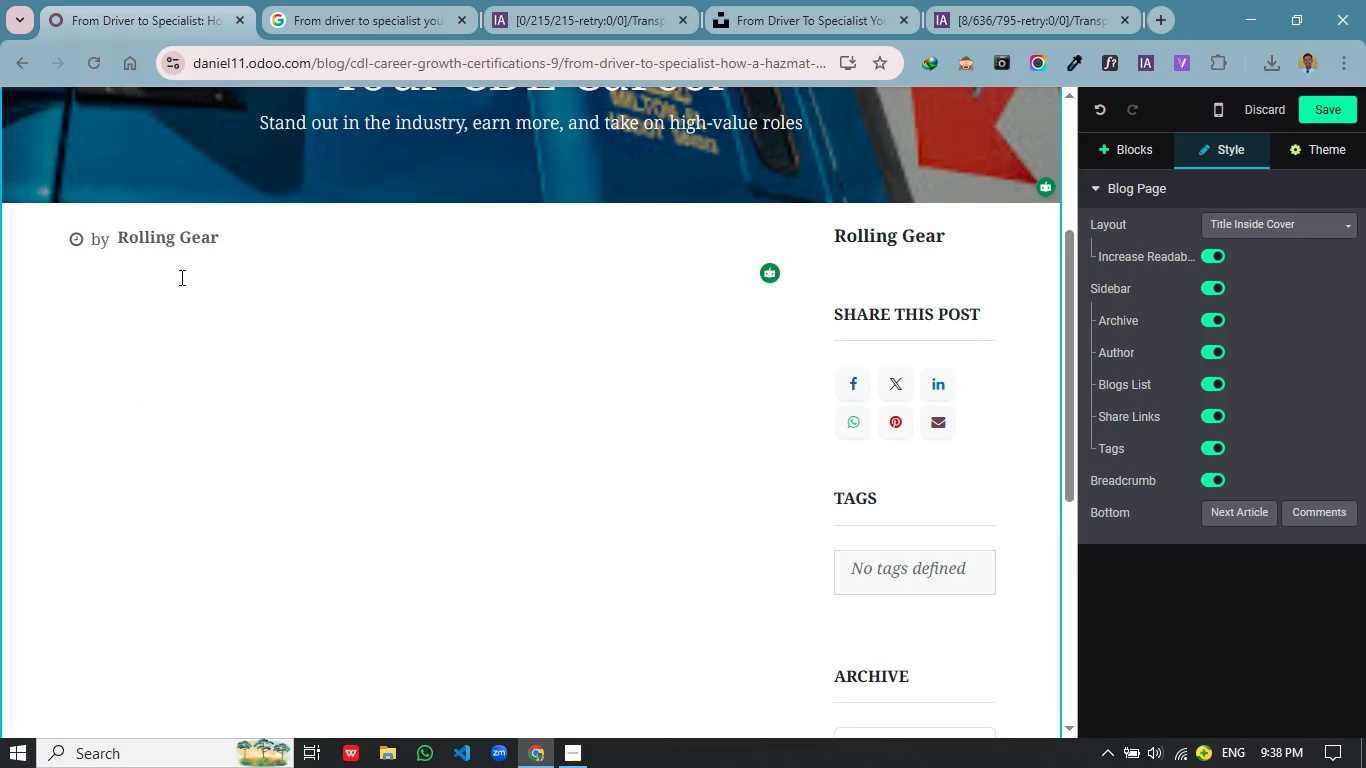 
type(In today's competitive trucking industry, have )
key(Backspace)
key(Backspace)
type(ing a CDL is no logn)
key(Backspace)
key(Backspace)
type(nger enough to stand out emp)
key(Backspace)
key(Backspace)
key(Backspace)
type(Employers are increasingly looking for drivers who bring specialized skills, advanced certifications, an da commitments)
key(Backspace)
type( to asfety)
 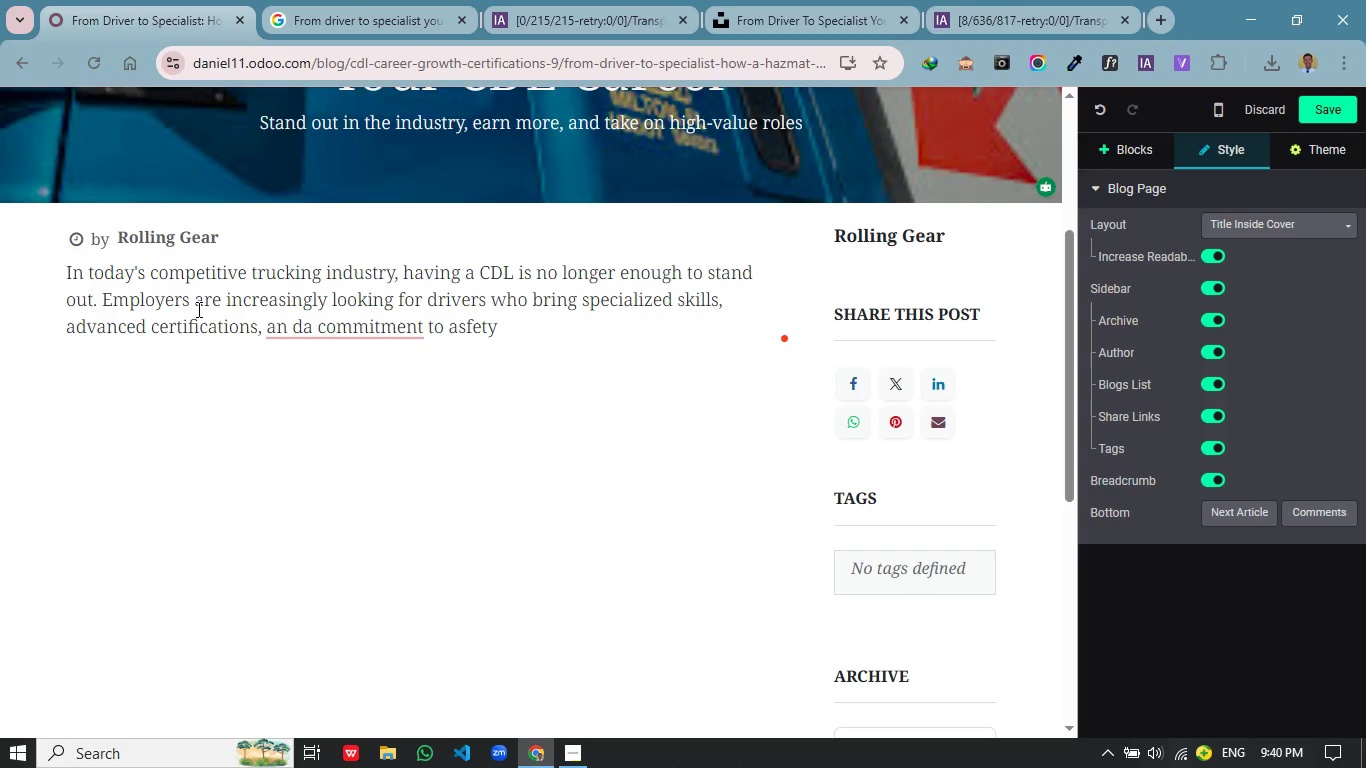 
 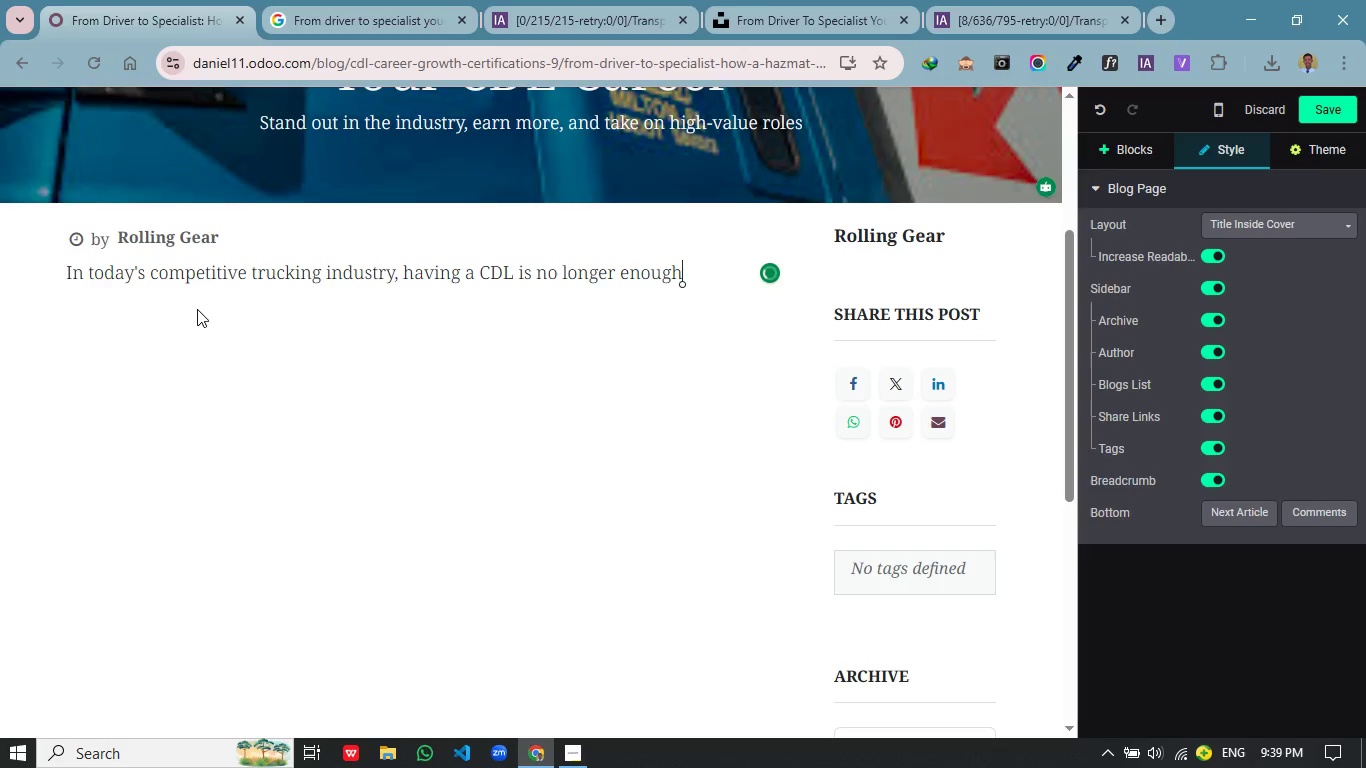 
hold_key(key=Period, duration=0.33)
 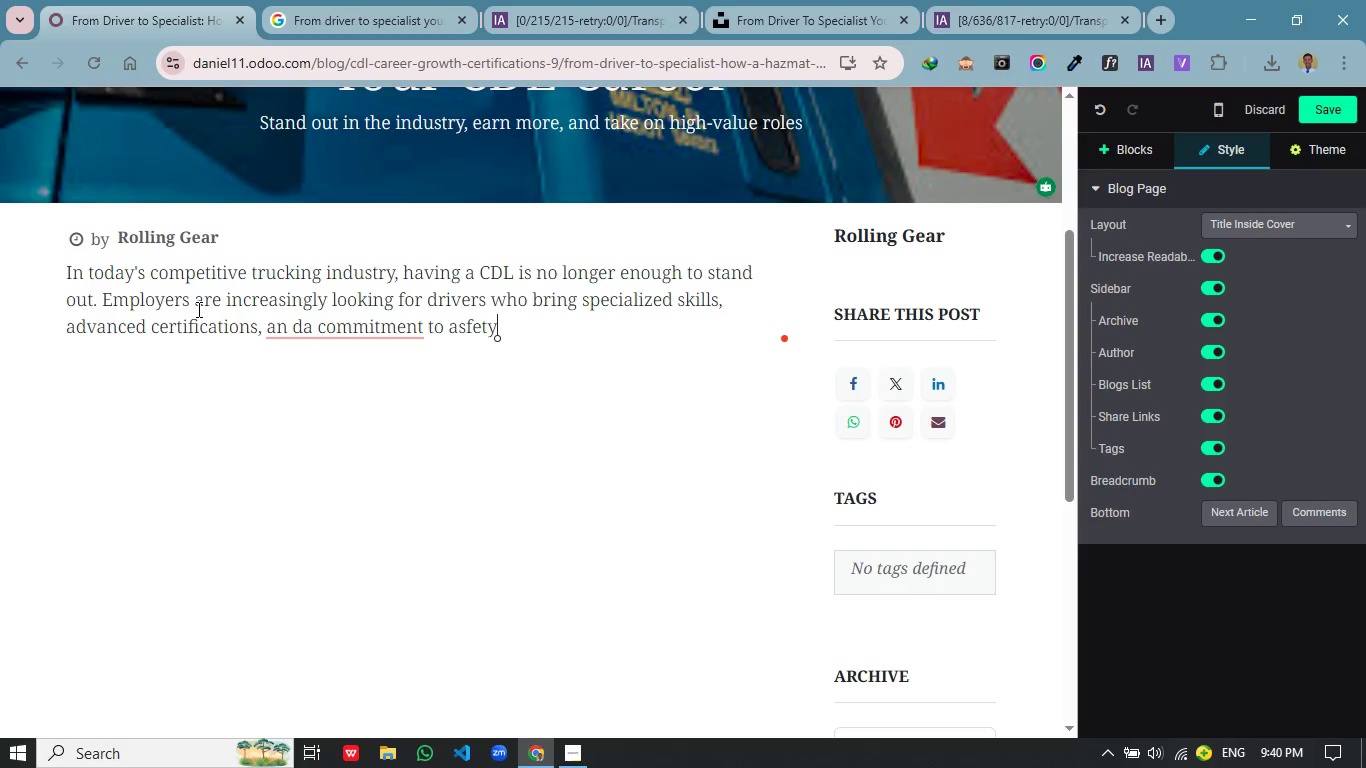 
wait(5.17)
 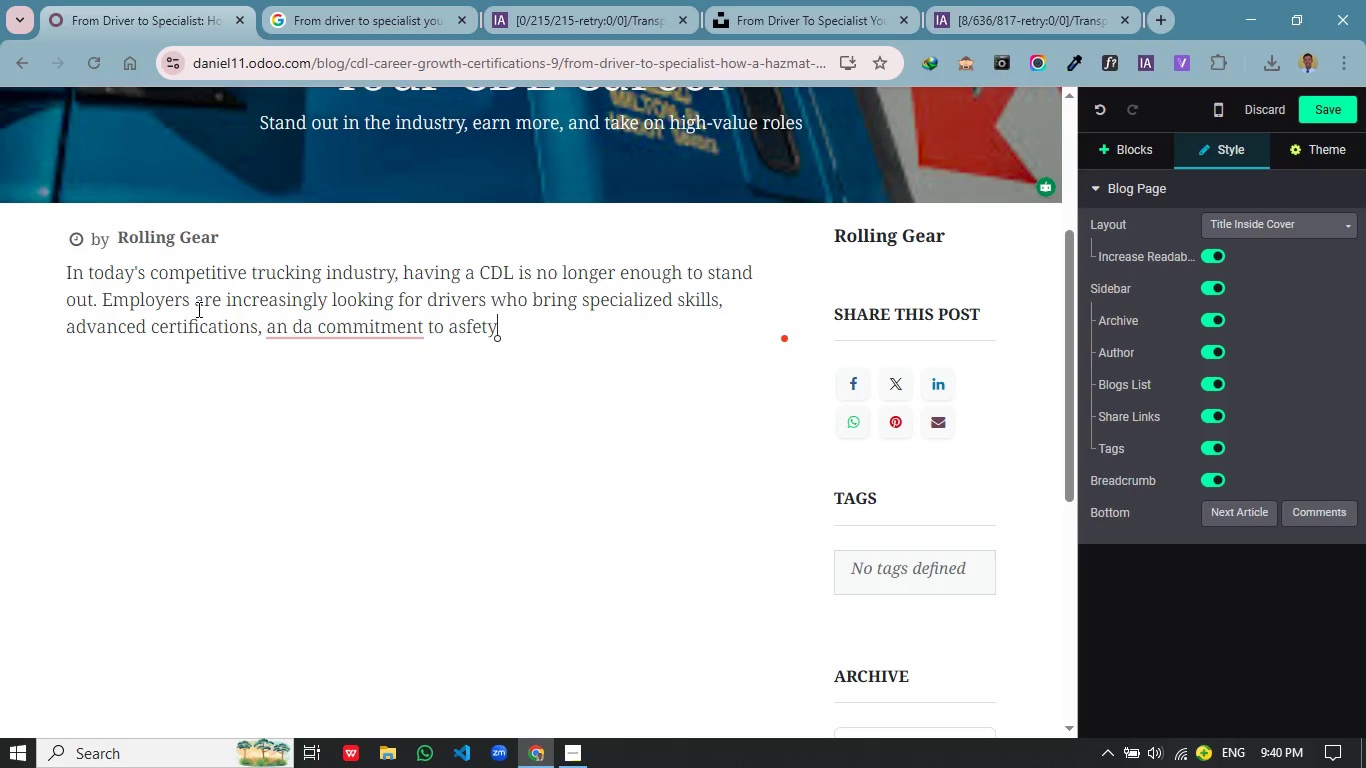 
left_click([293, 326])
 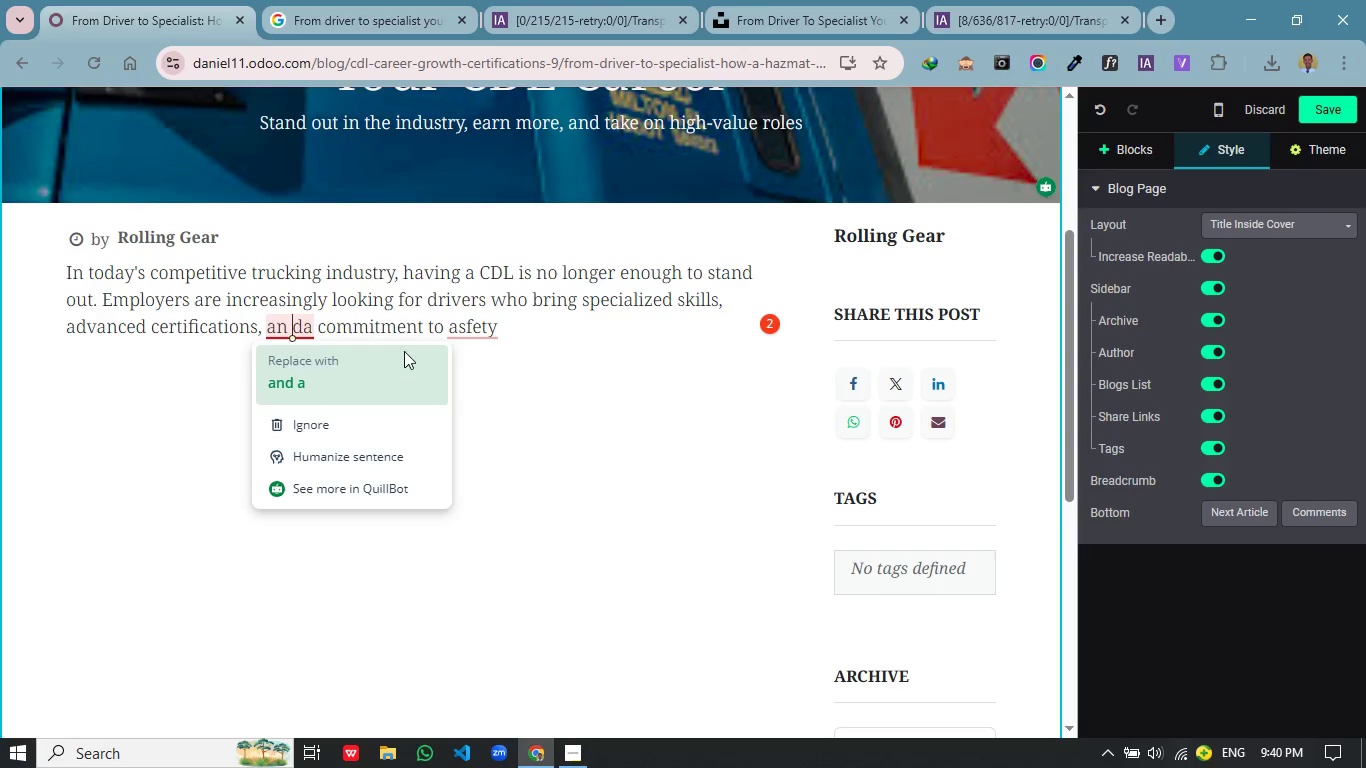 
key(Backspace)
 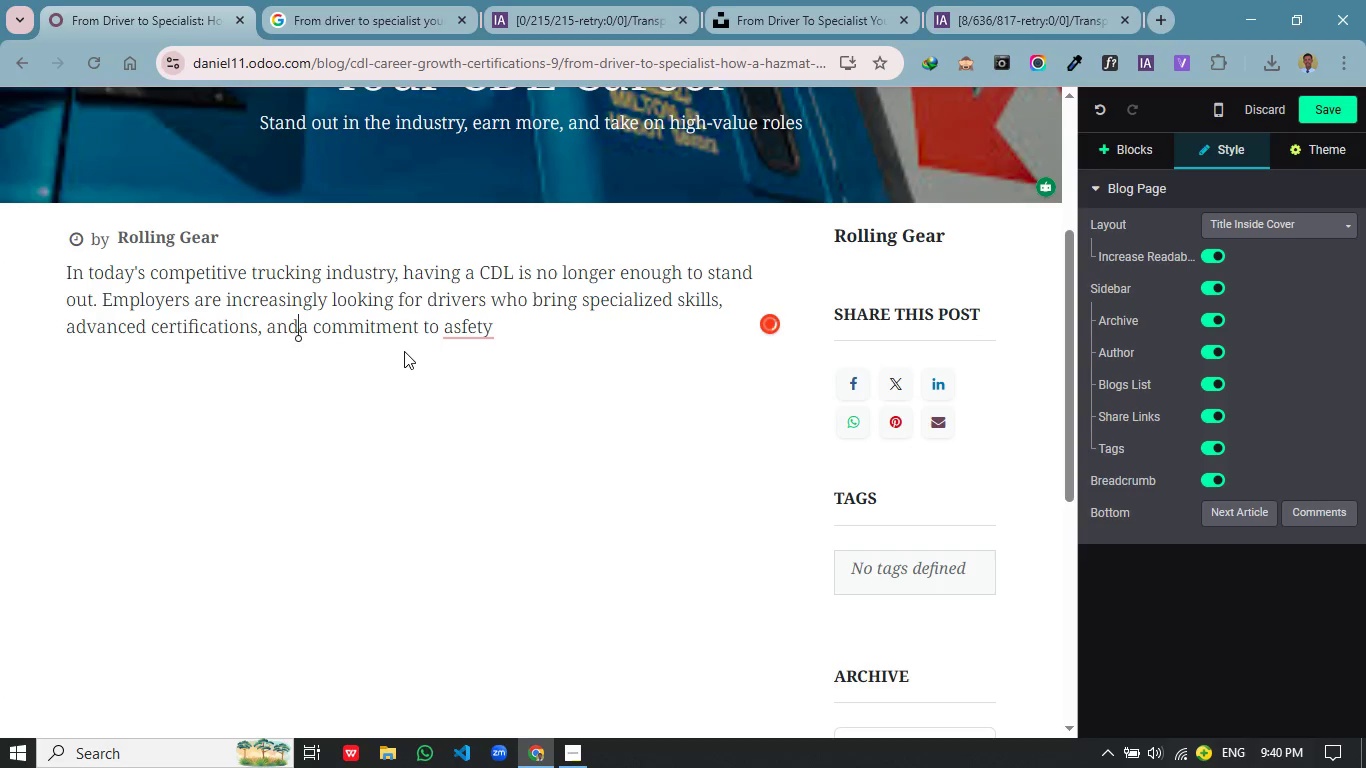 
key(ArrowRight)
 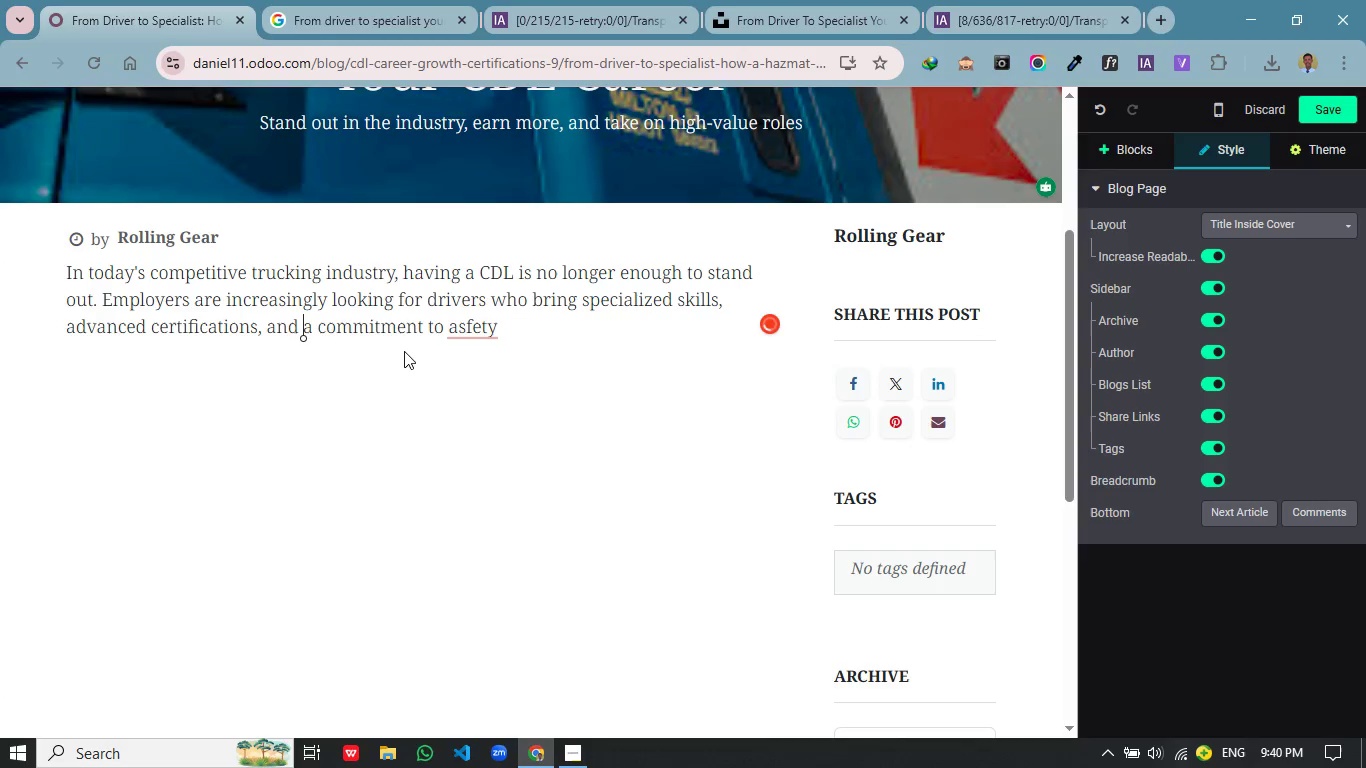 
key(Space)
 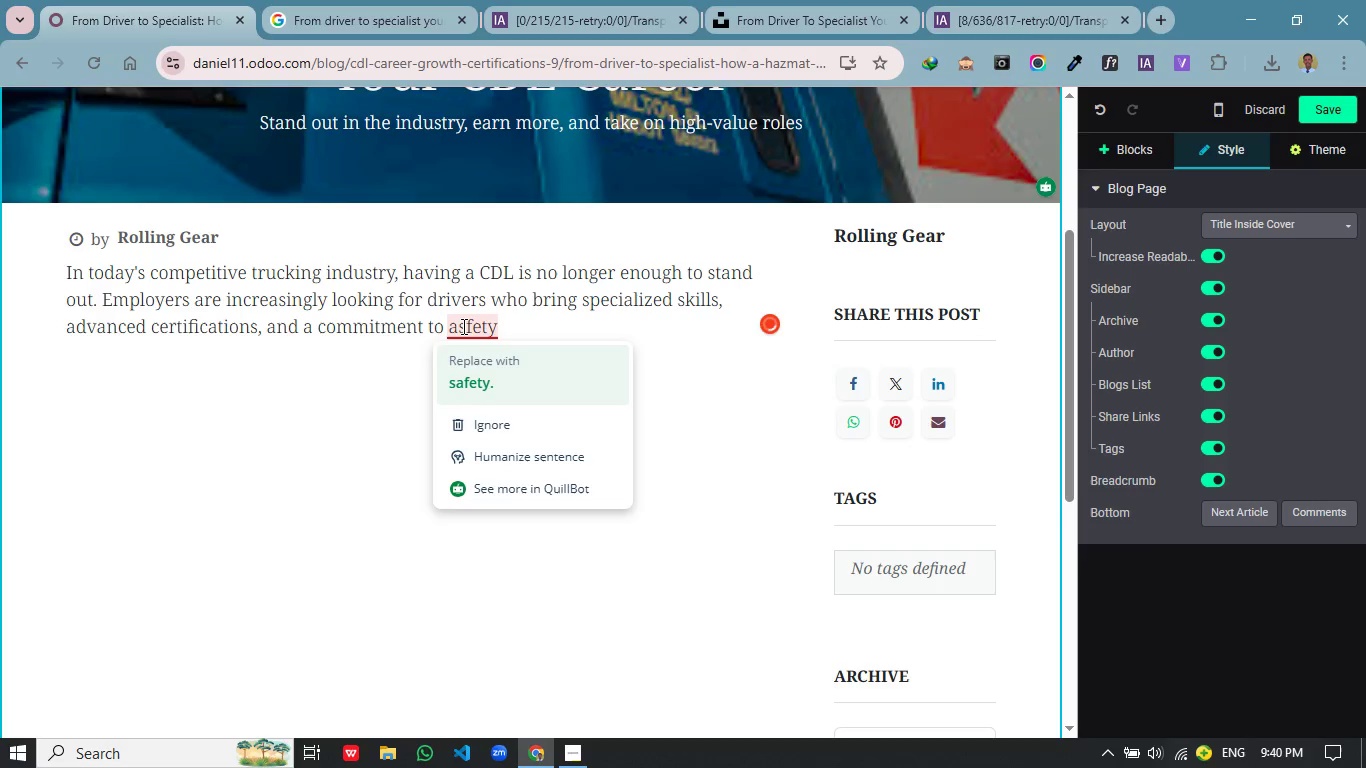 
left_click([462, 326])
 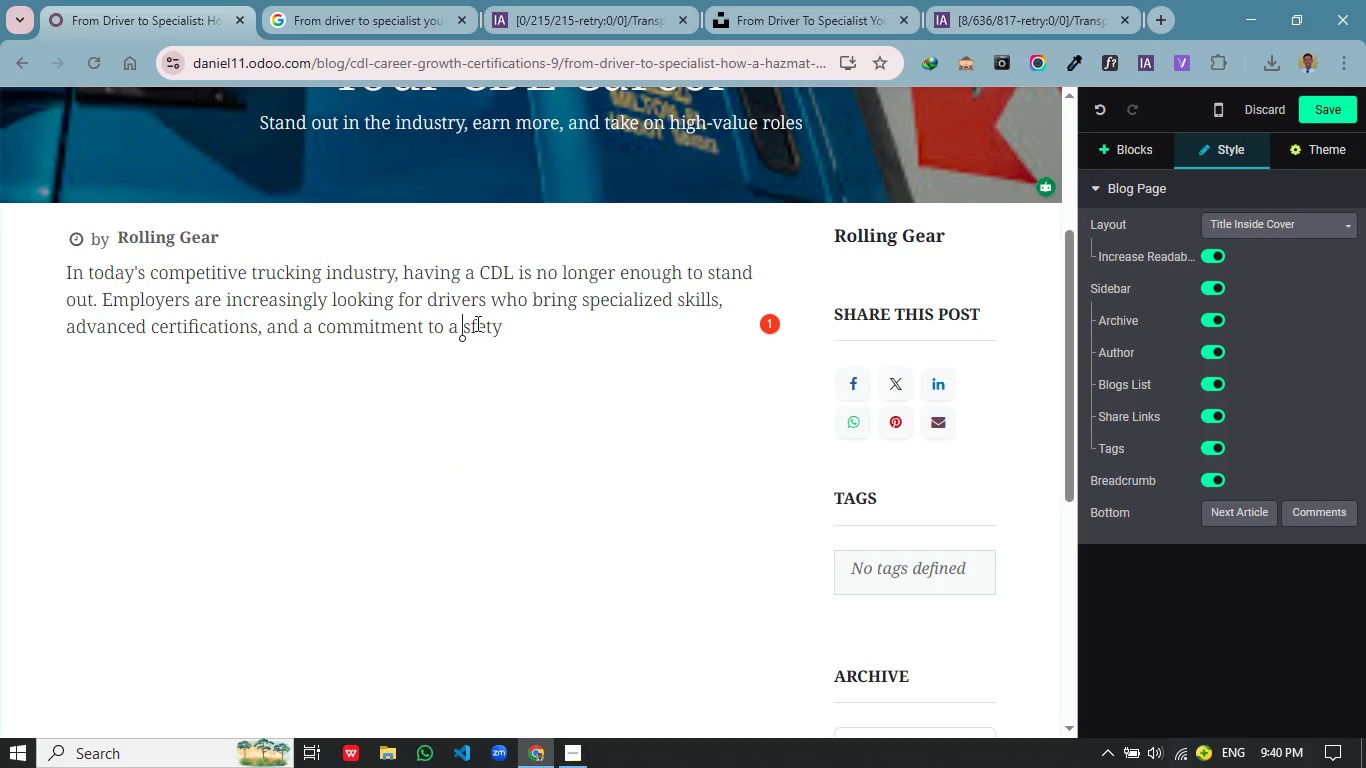 
key(Space)
 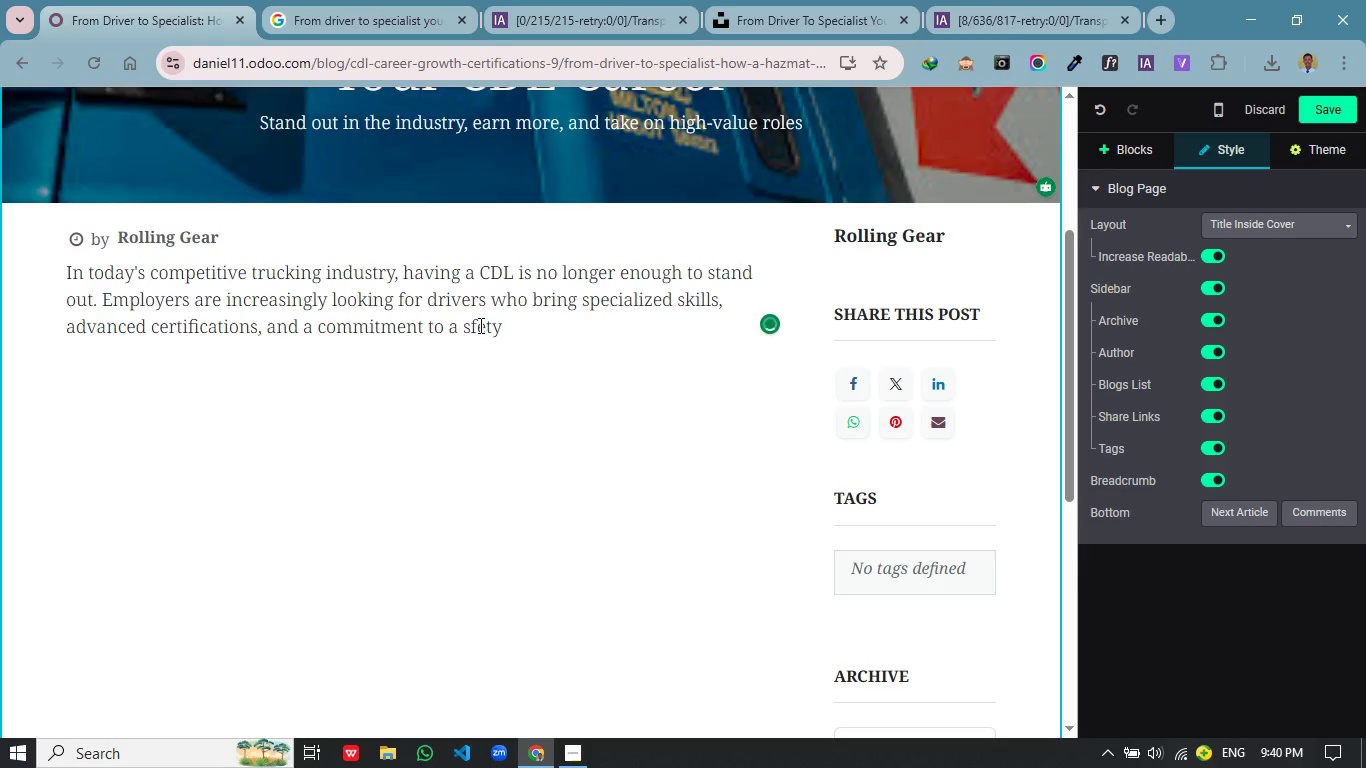 
key(Backspace)
 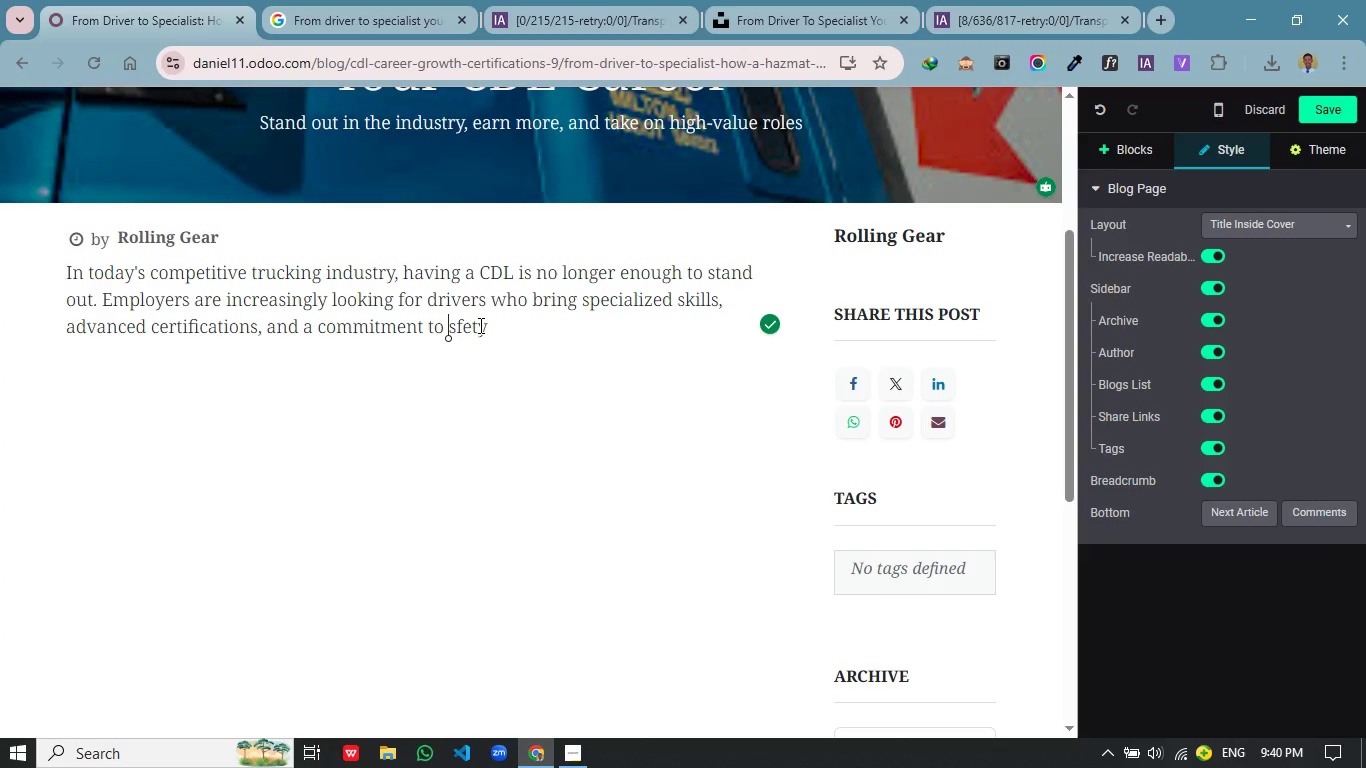 
key(Backspace)
 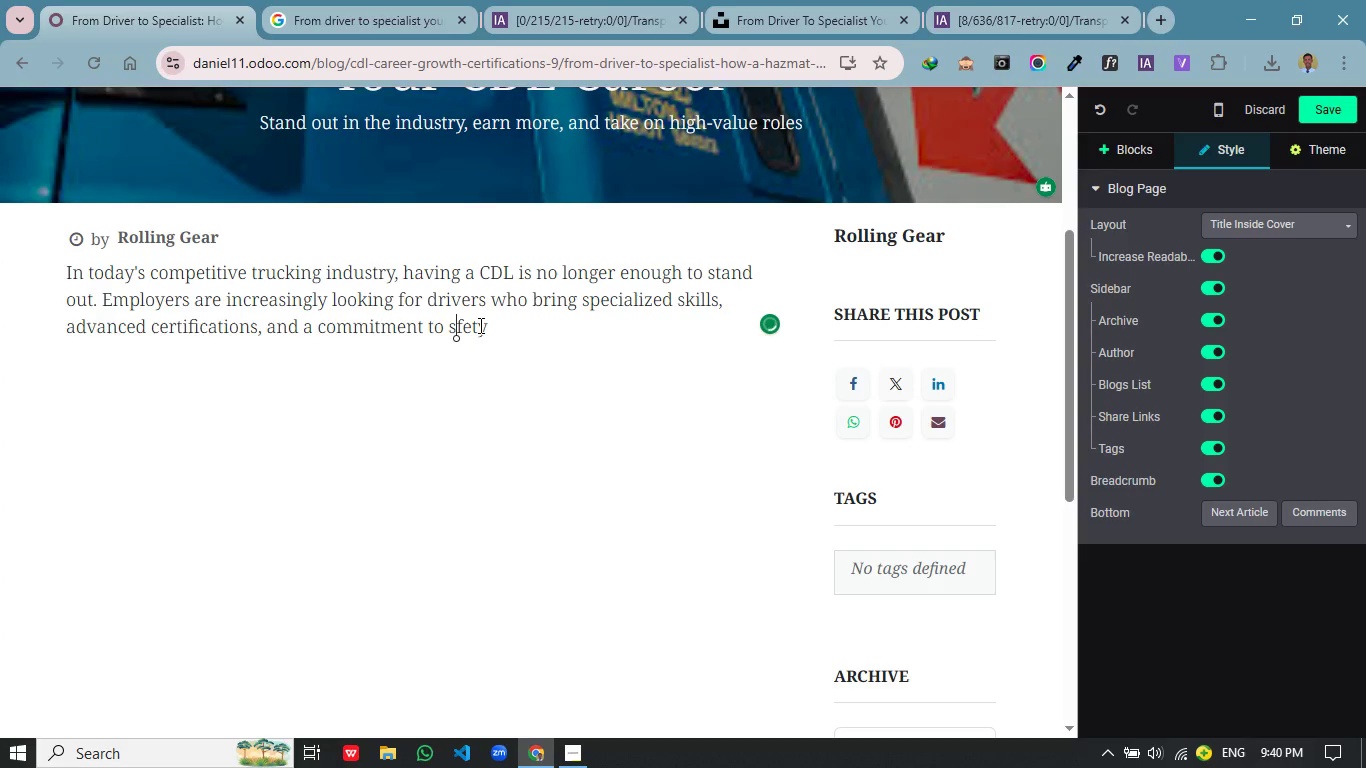 
key(ArrowRight)
 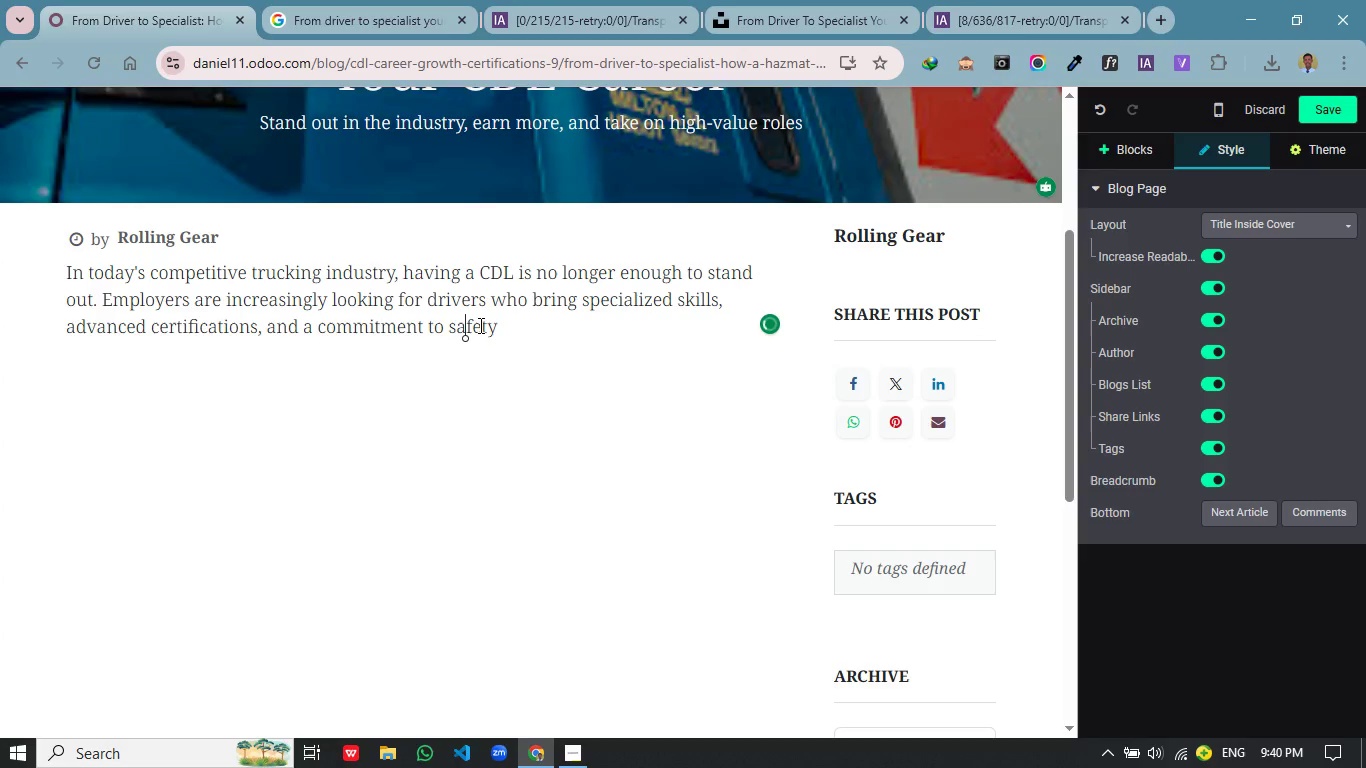 
key(A)
 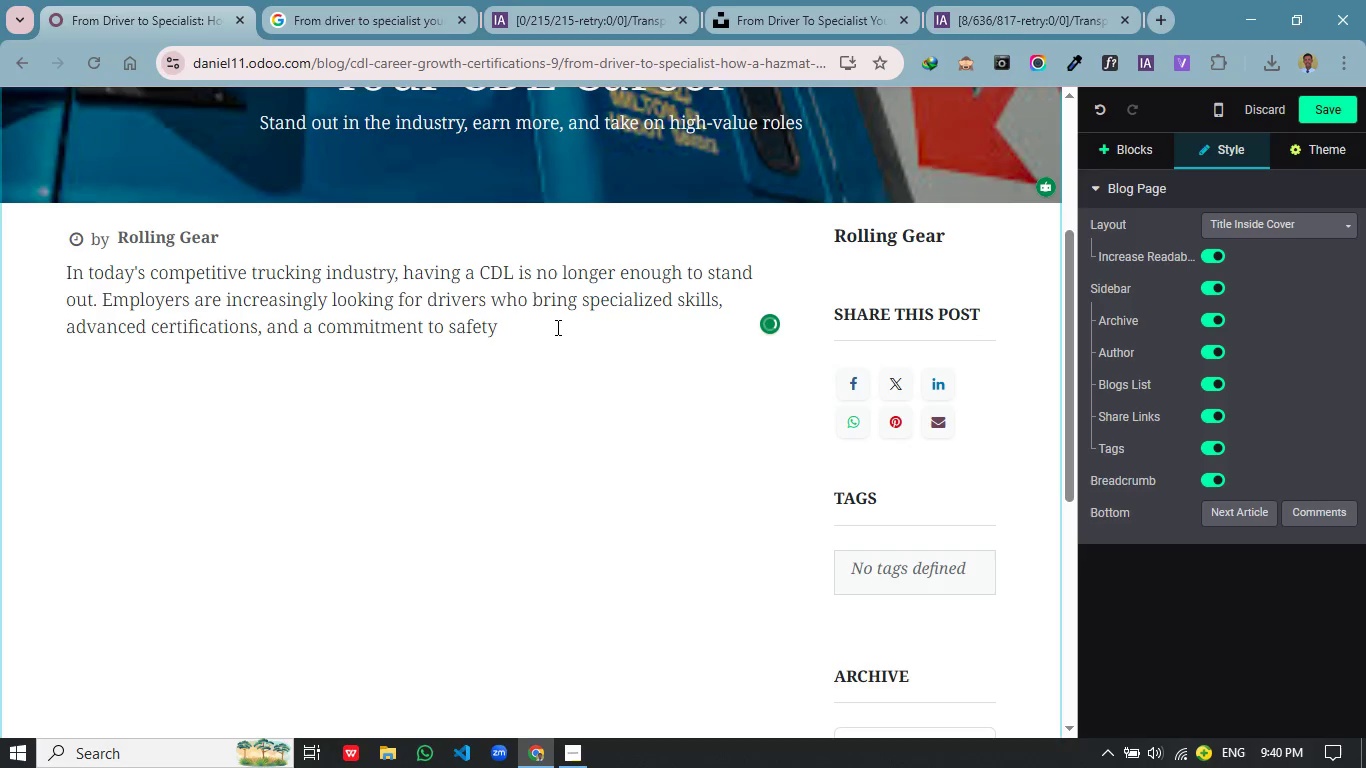 
left_click([556, 327])
 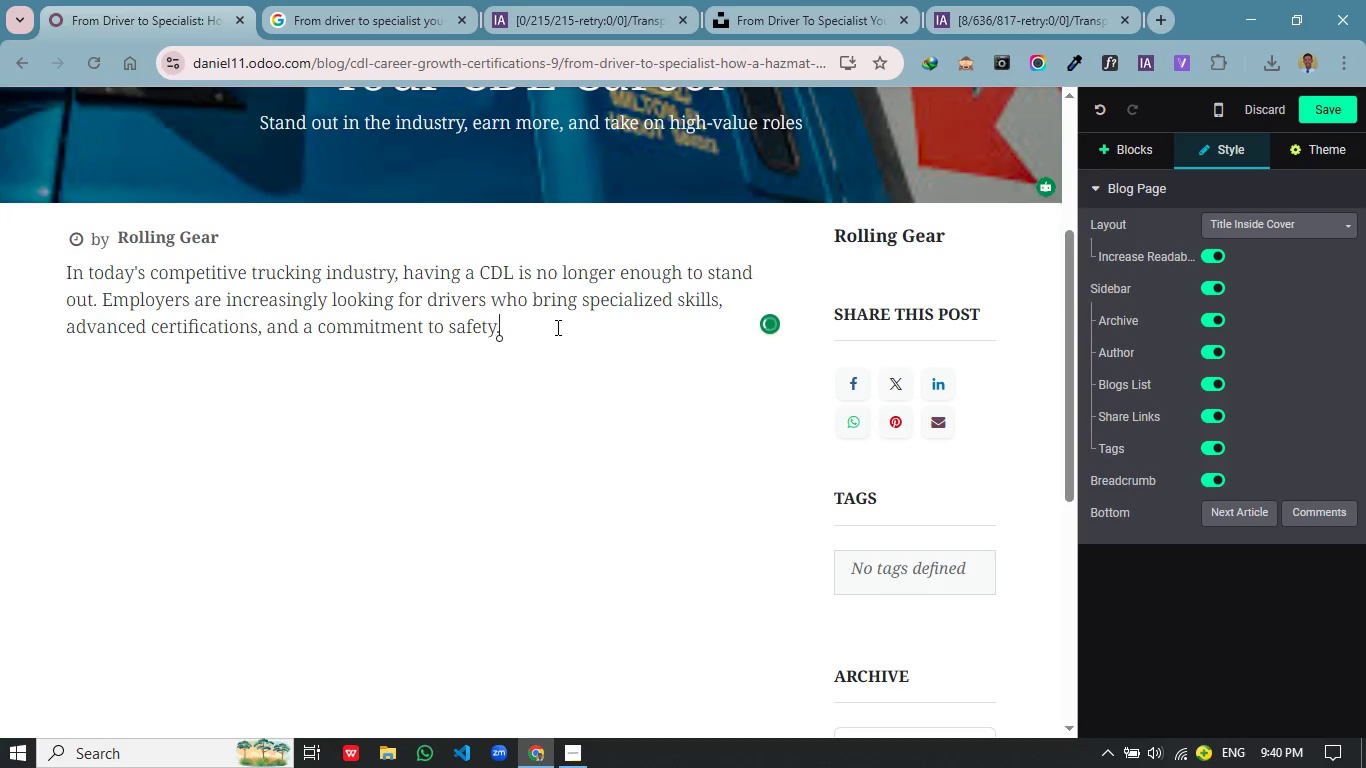 
key(Period)
 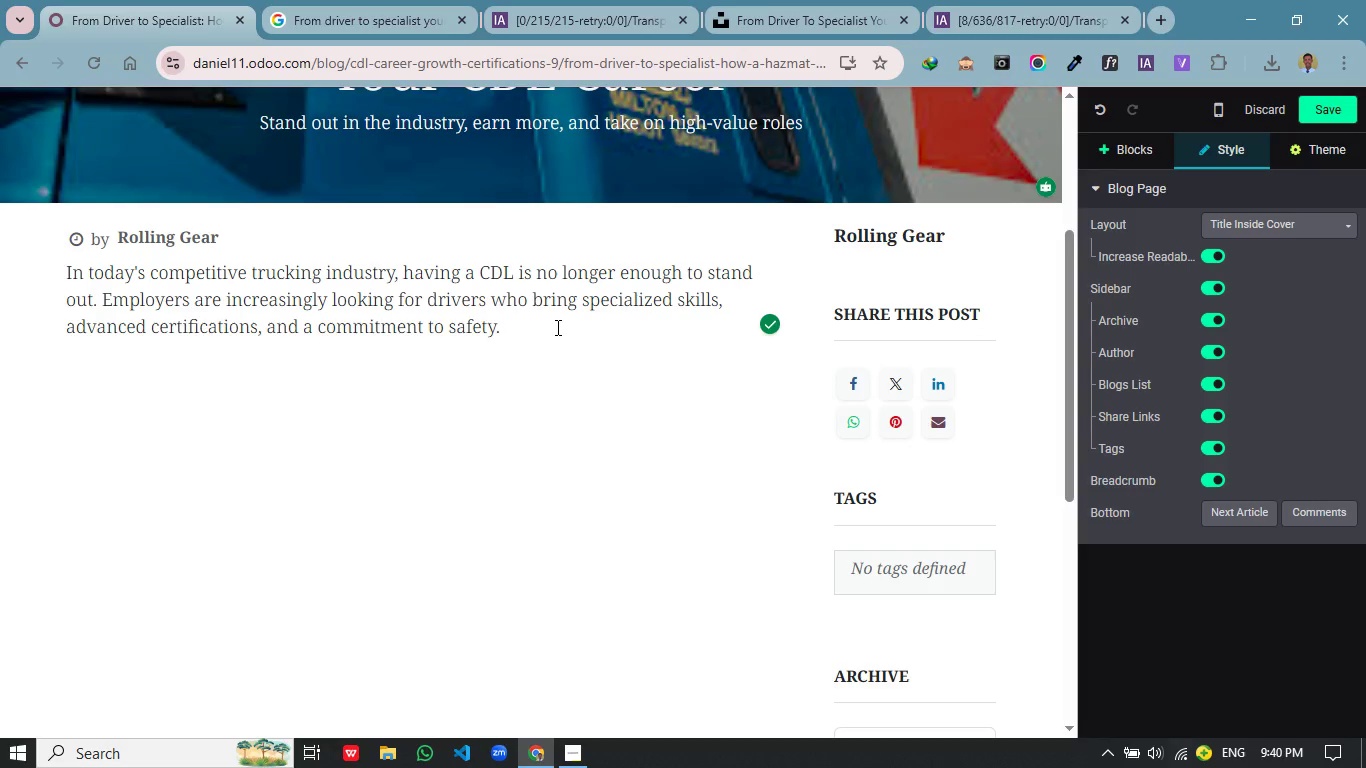 
key(Enter)
 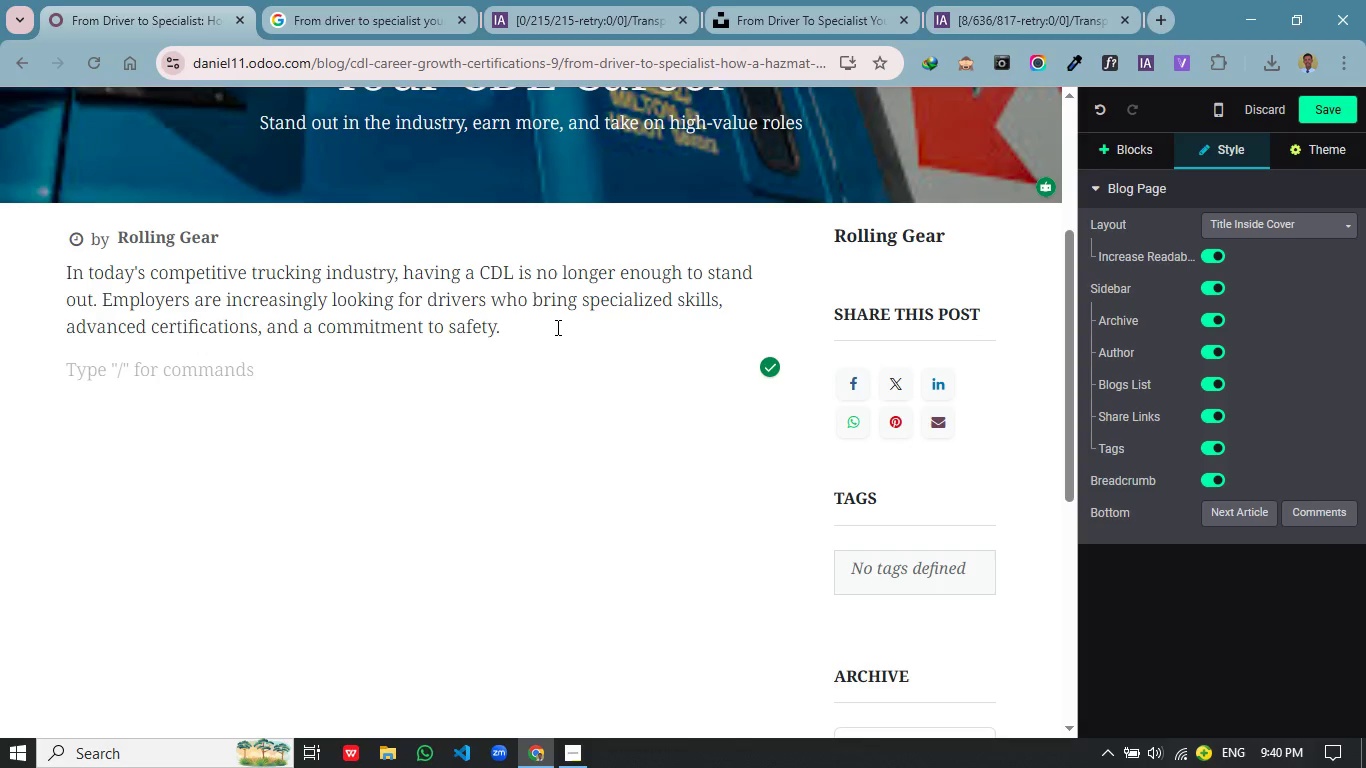 
type(One of the most effective ways to move beyound basic driving roles is by earning a Ha)
key(Backspace)
type(AZMAT endorsement. This certification doesn't just expand your quaiifcations. it transforms how you are views)
key(Backspace)
type(ed in the industry)
 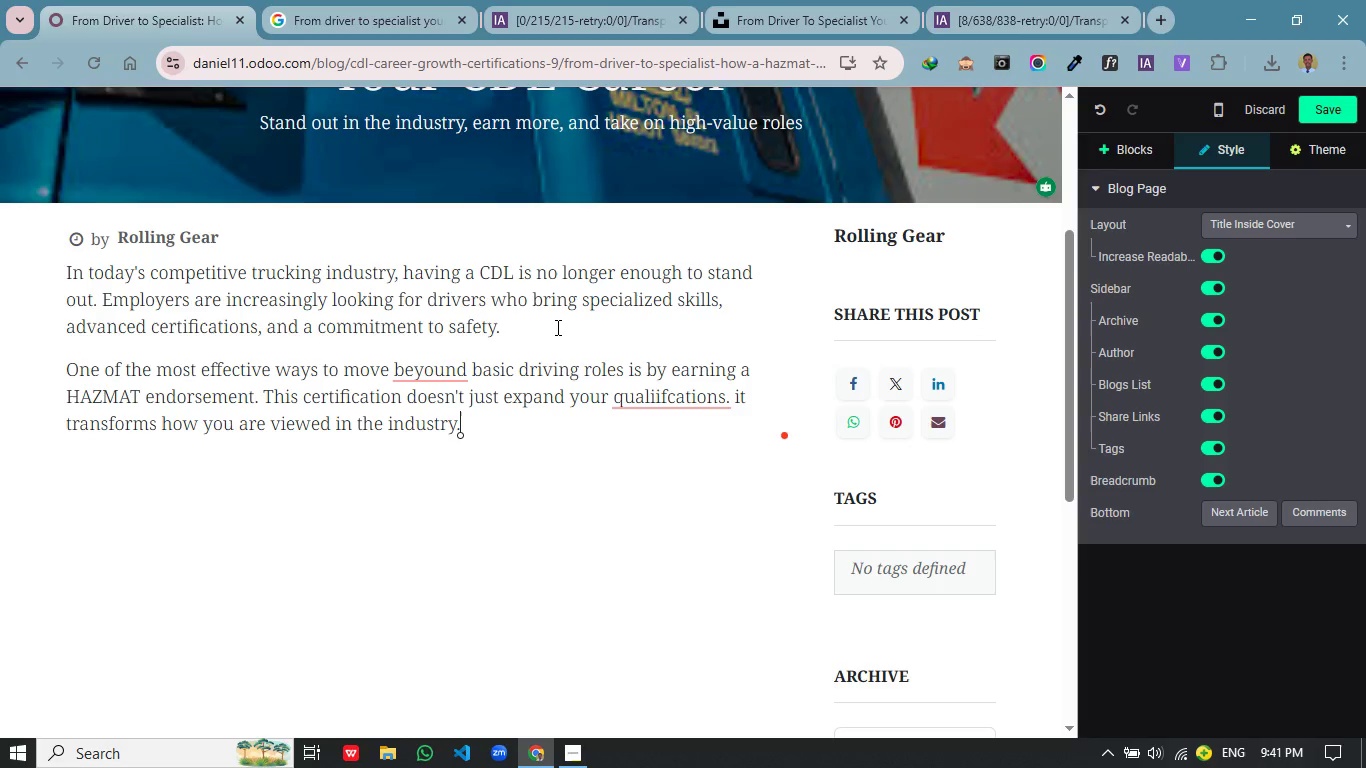 
hold_key(key=Period, duration=0.31)
 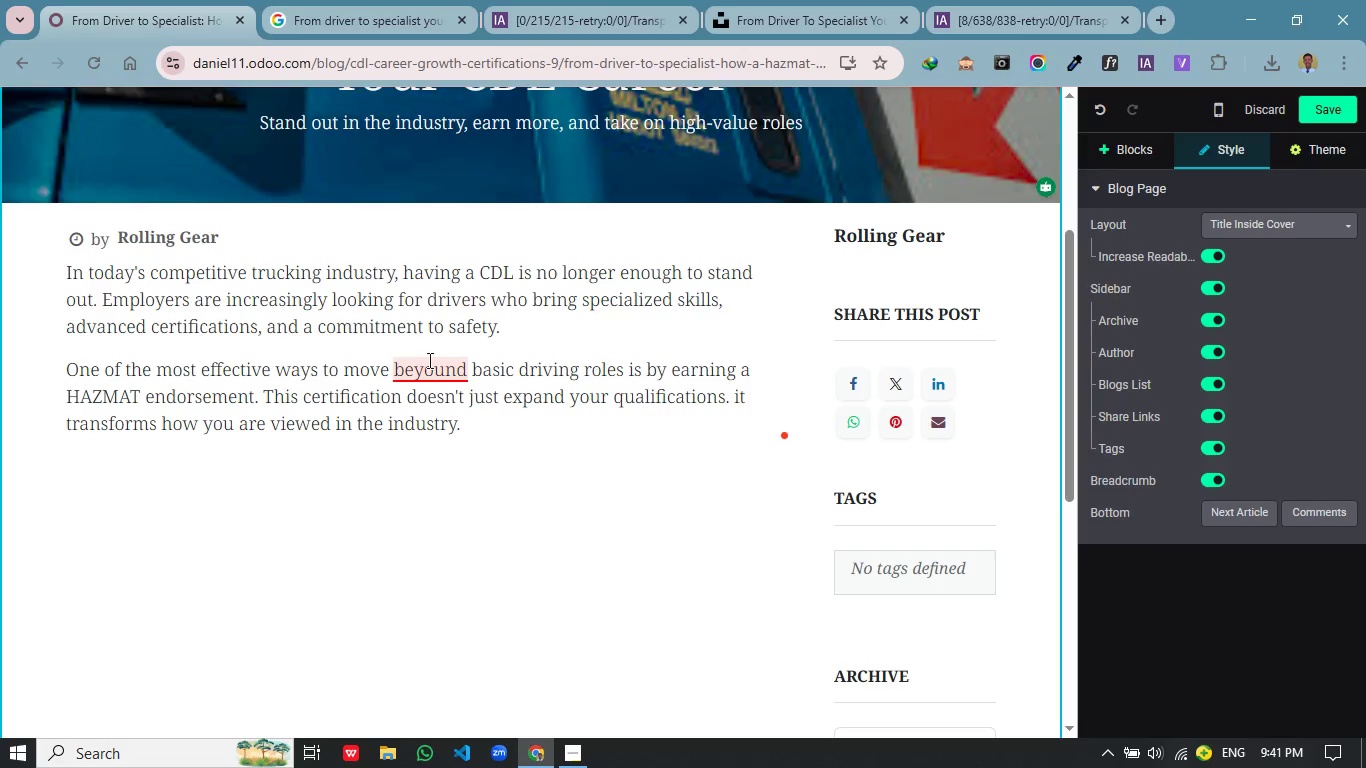 
left_click([455, 432])
 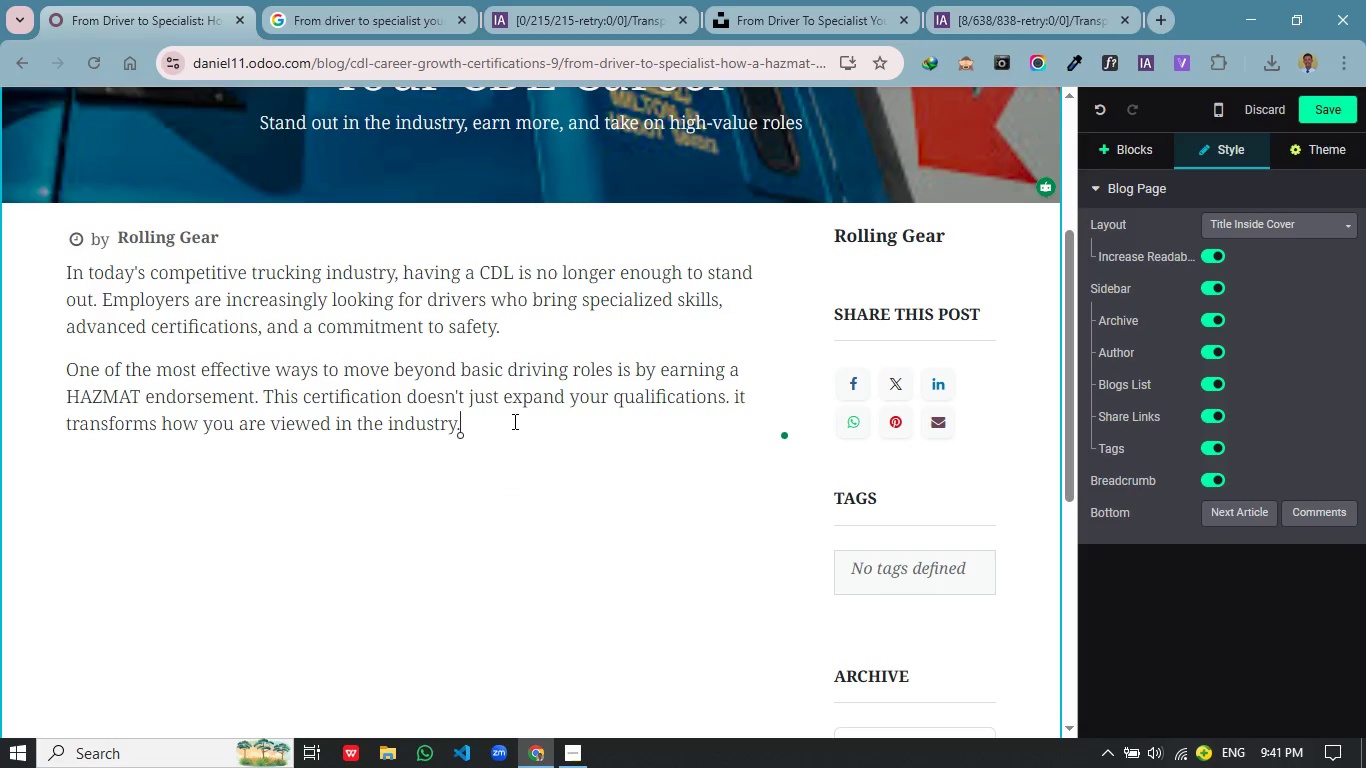 
left_click([513, 421])
 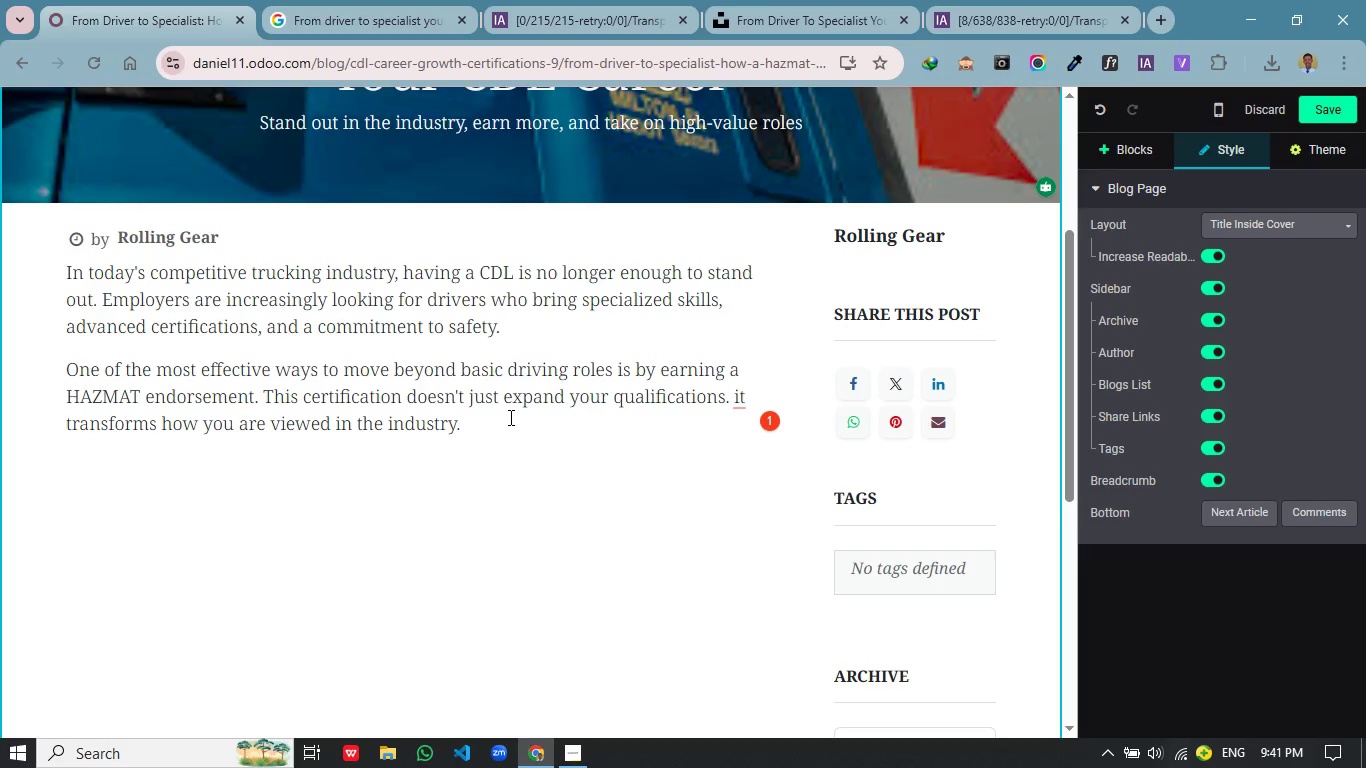 
wait(7.84)
 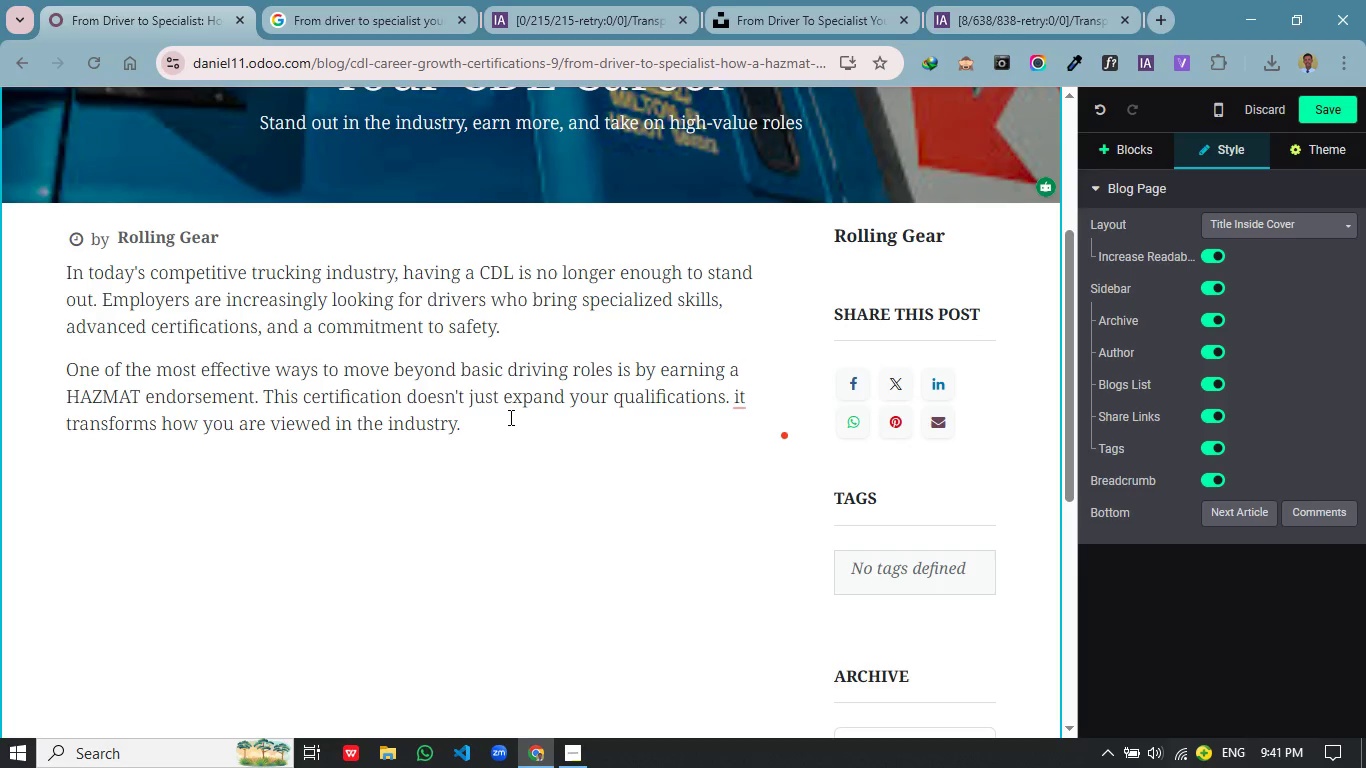 
key(Enter)
 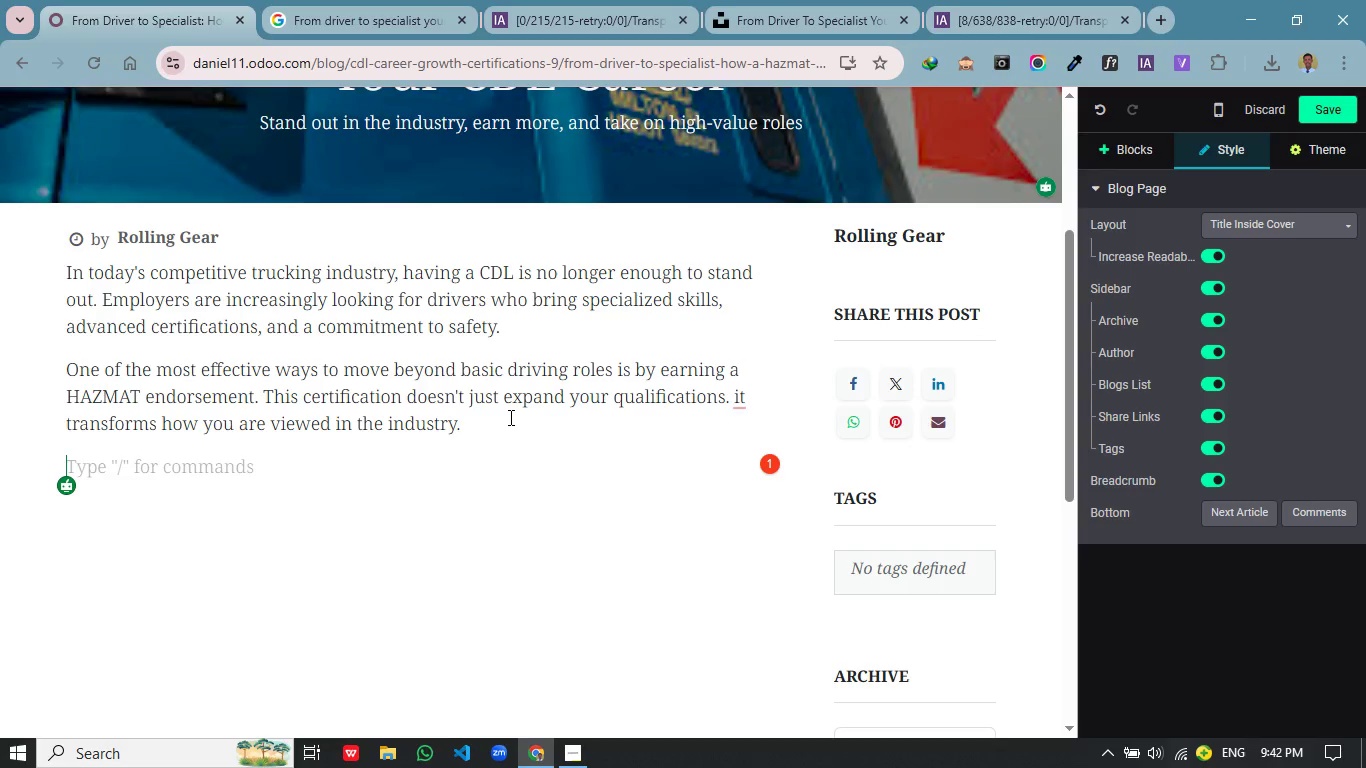 
wait(13.22)
 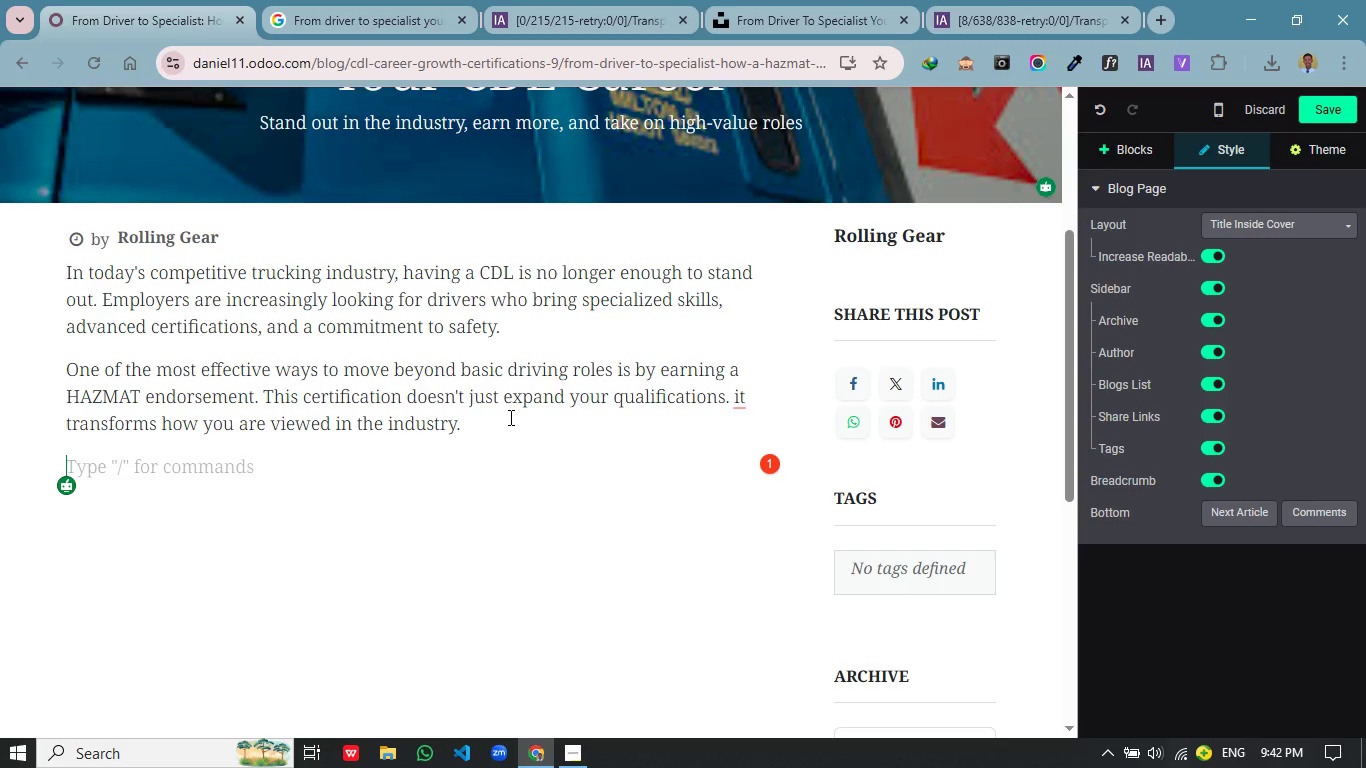 
left_click([743, 454])
 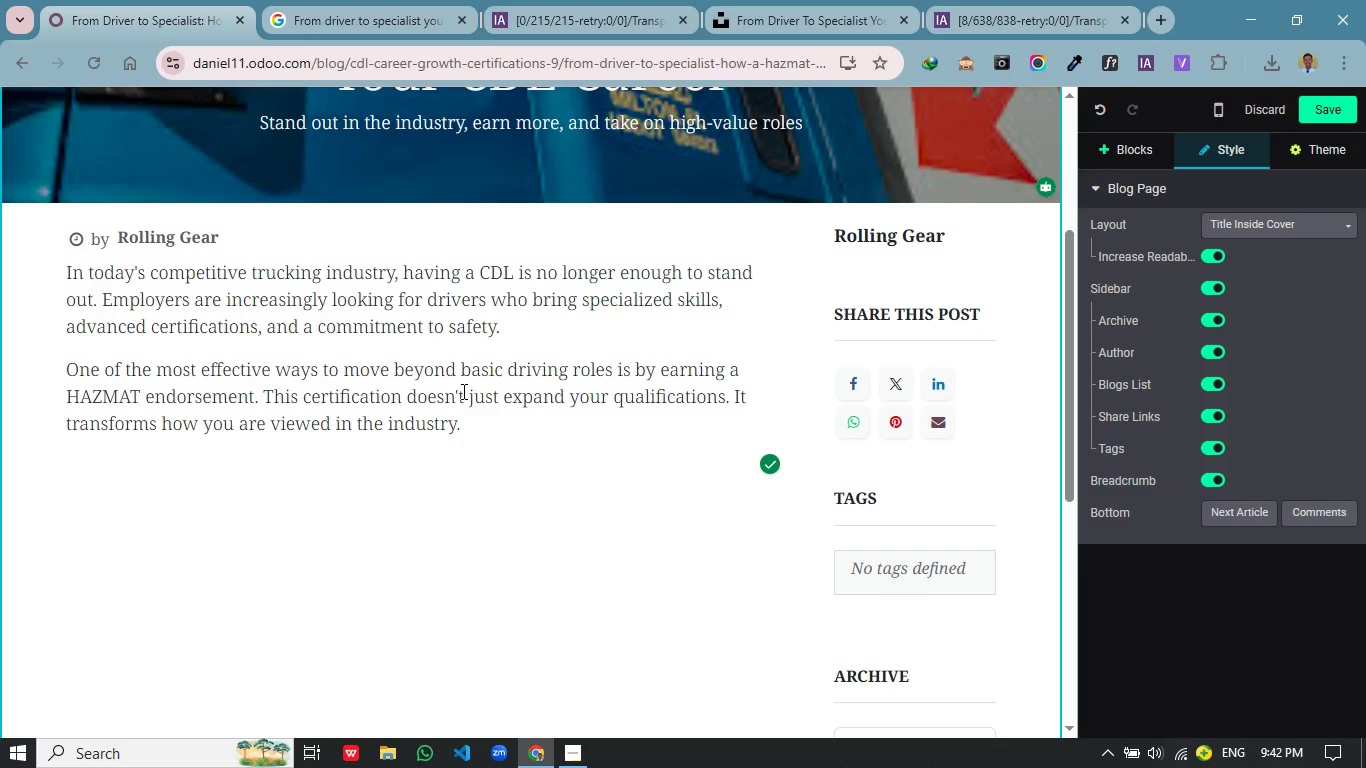 
wait(9.77)
 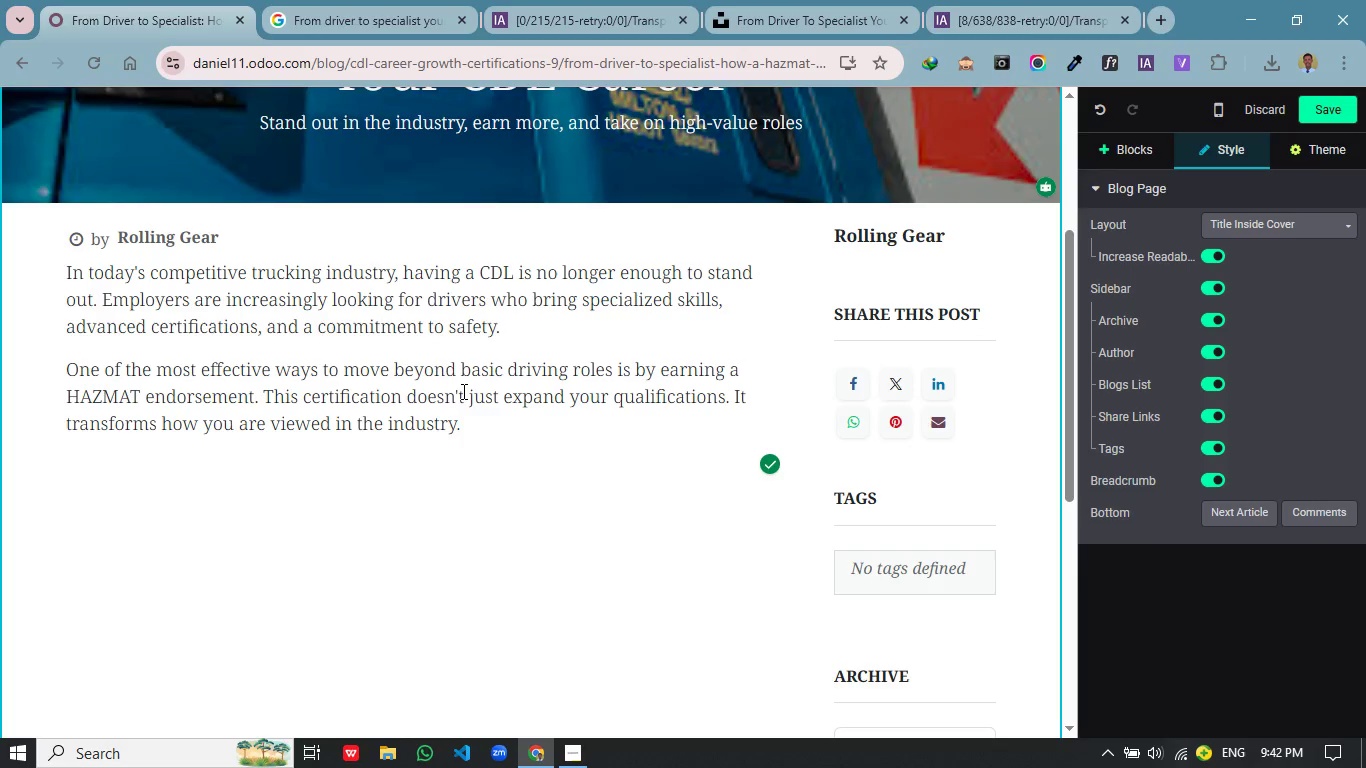 
left_click([778, 17])
 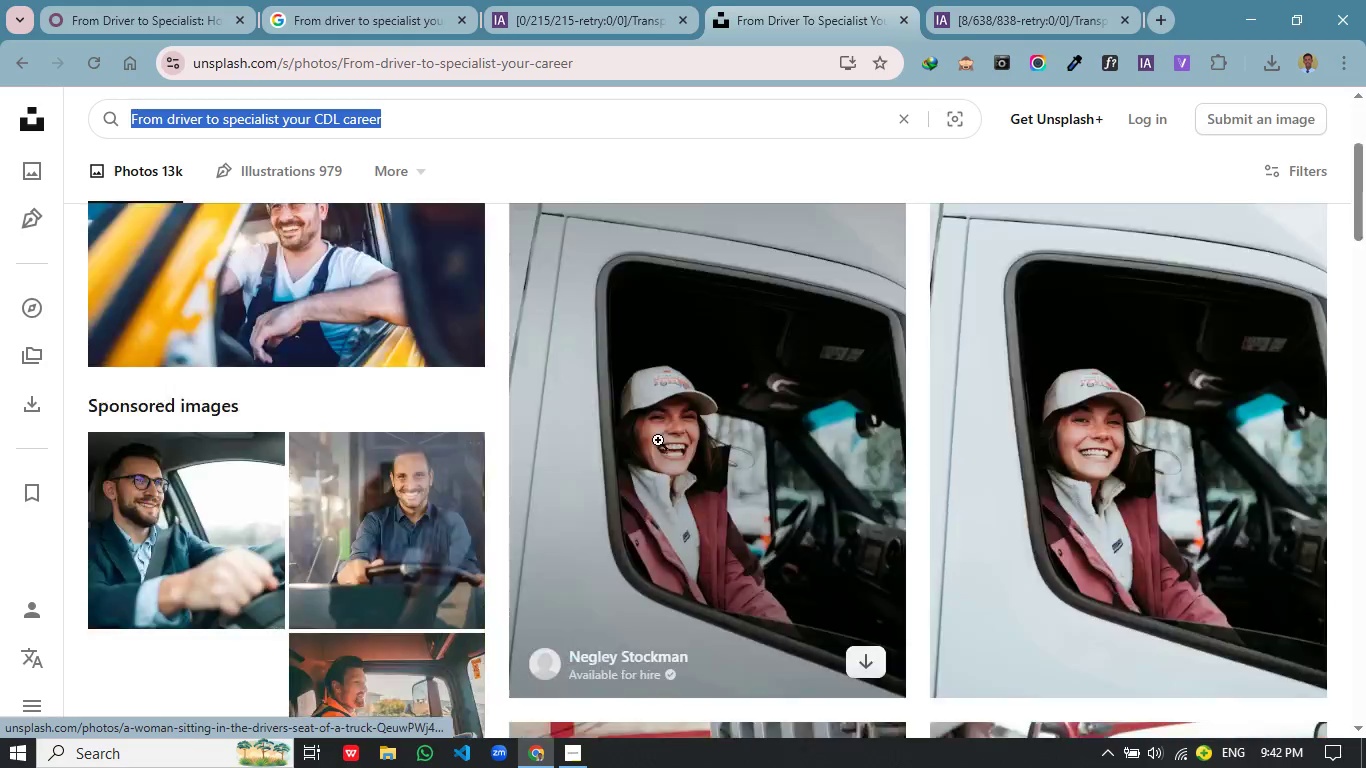 
scroll: coordinate [660, 435], scroll_direction: down, amount: 14.0
 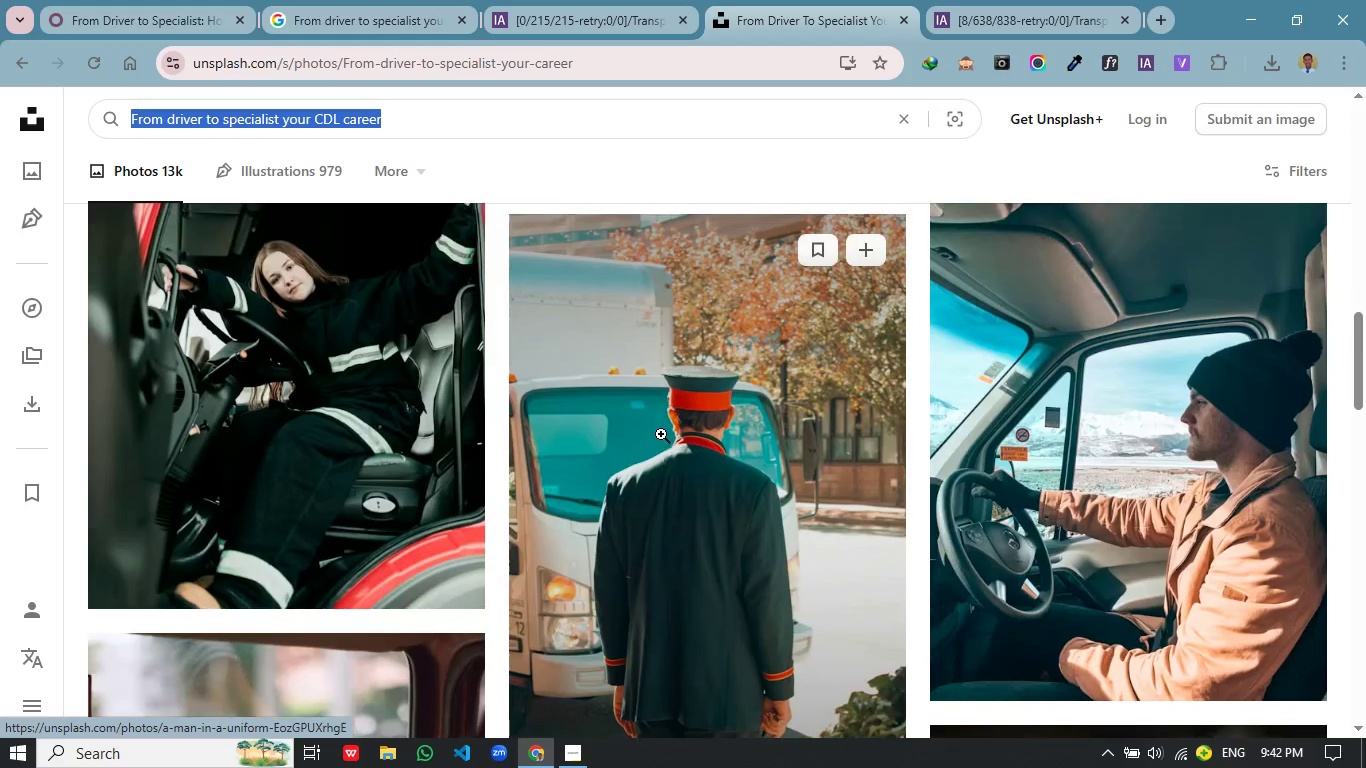 
left_click([286, 117])
 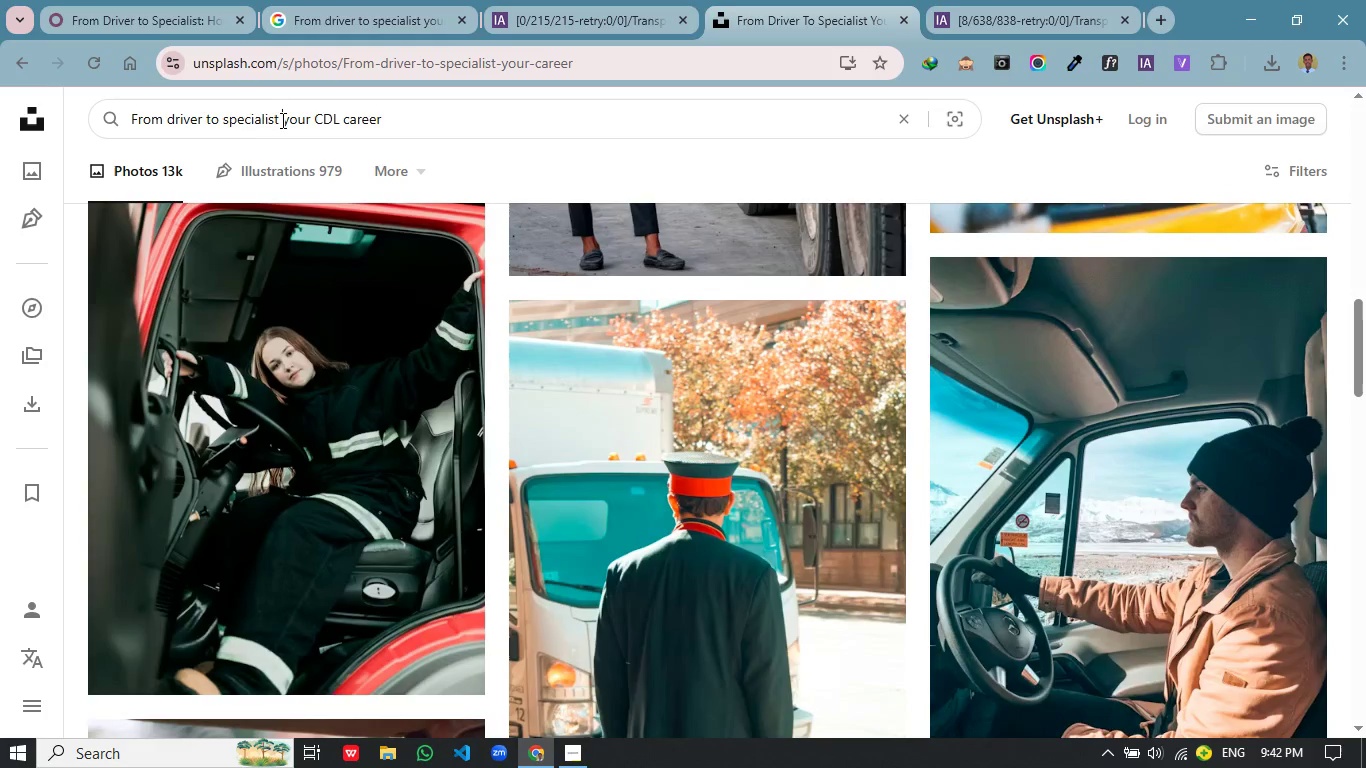 
left_click([281, 120])
 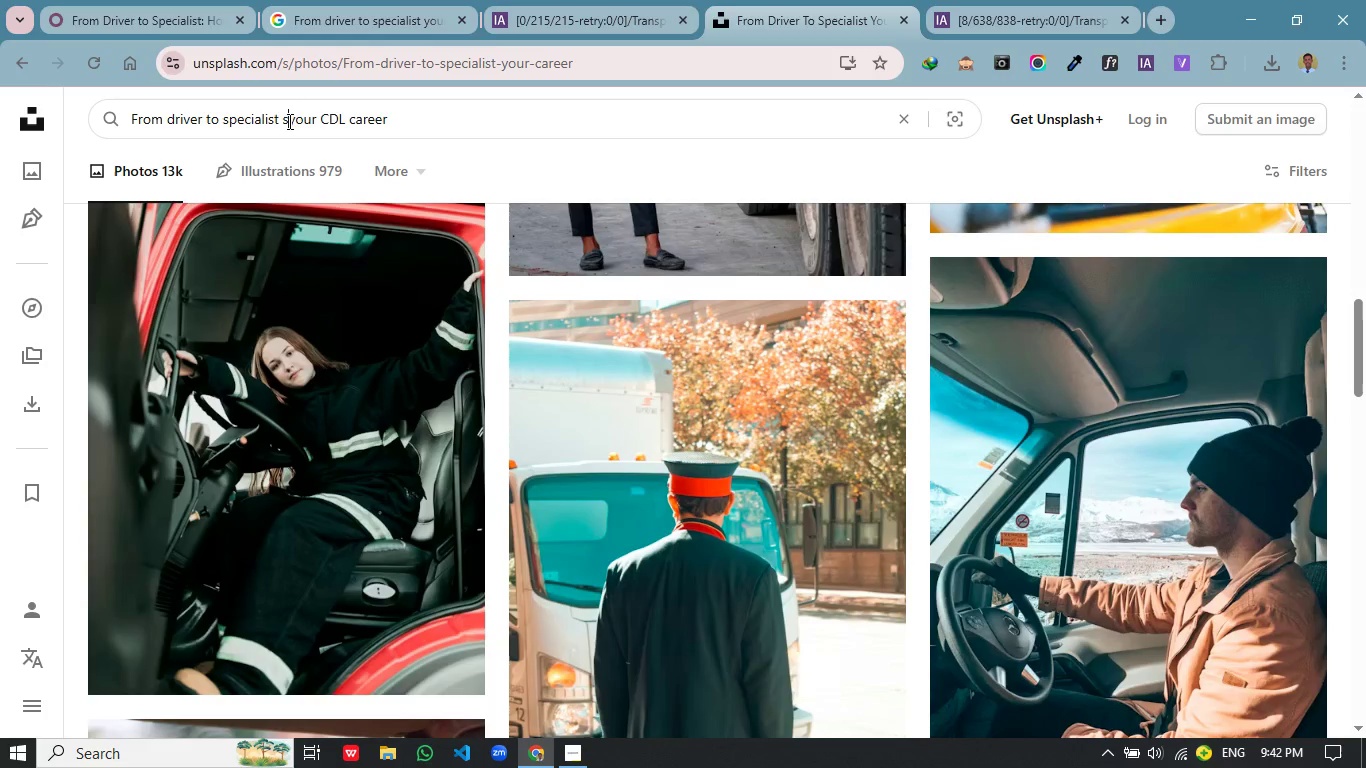 
scroll: coordinate [661, 434], scroll_direction: up, amount: 1.0
 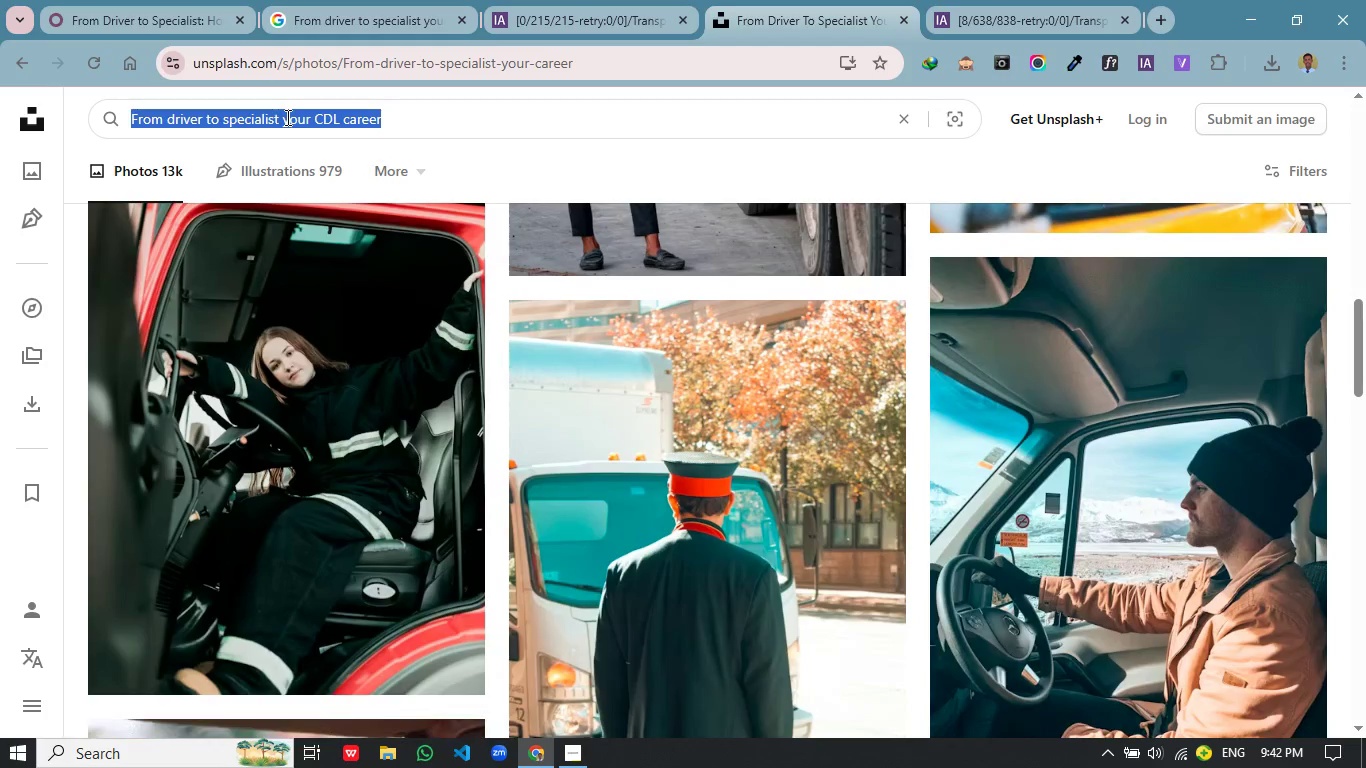 
type(skills )
 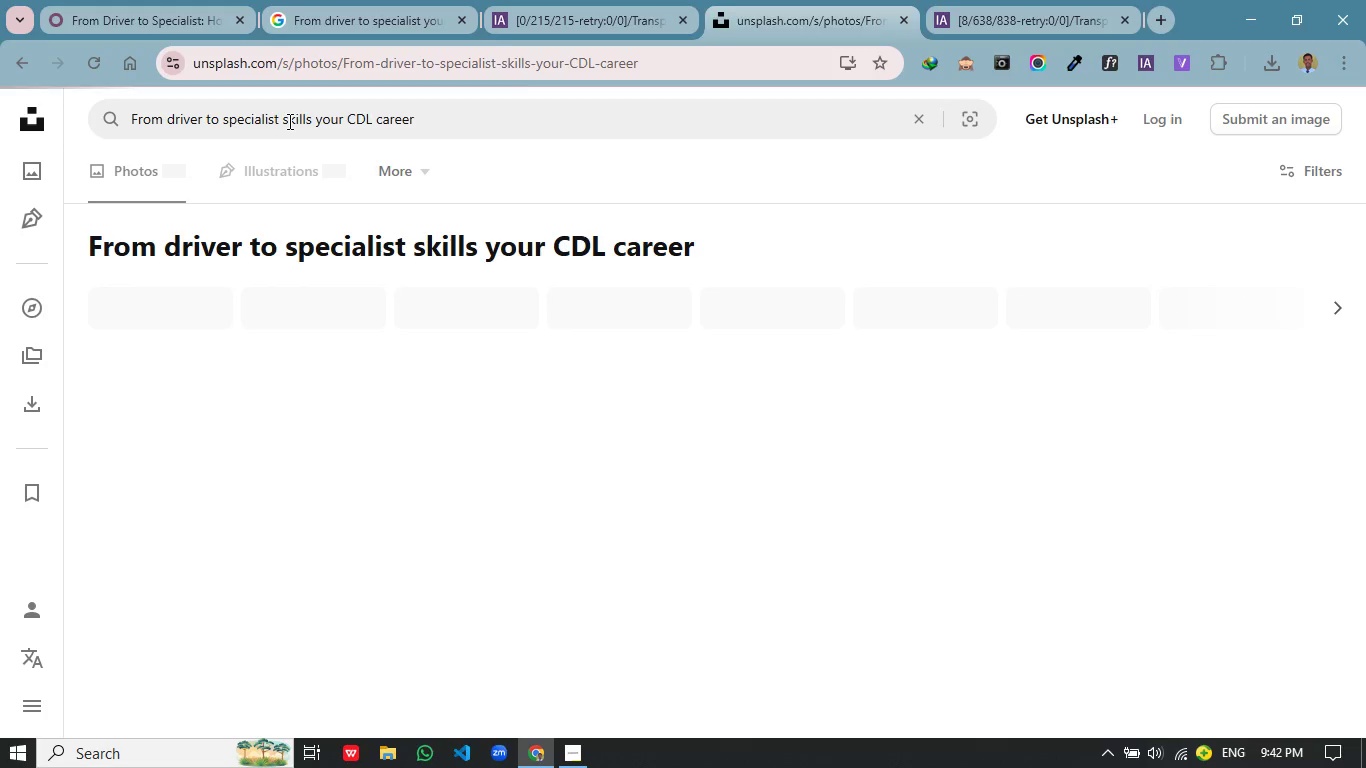 
key(Enter)
 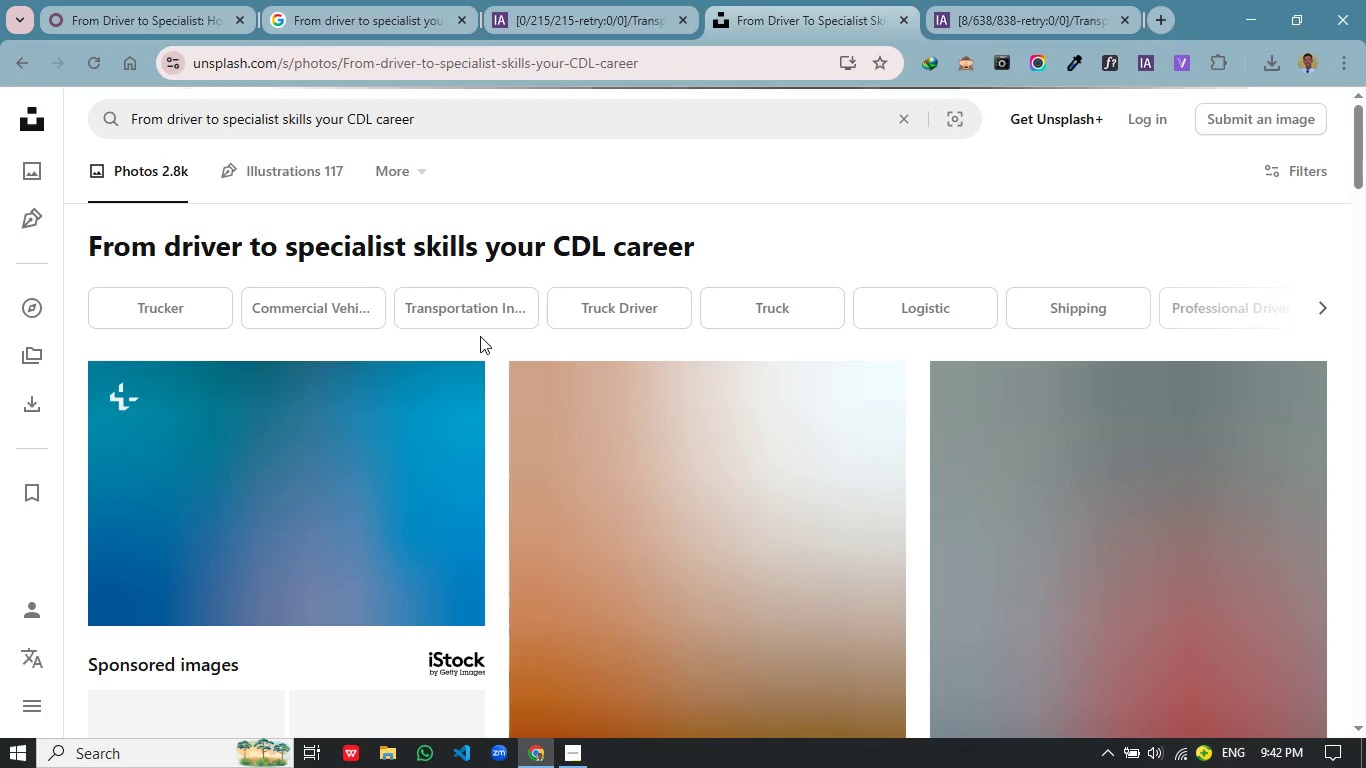 
wait(11.45)
 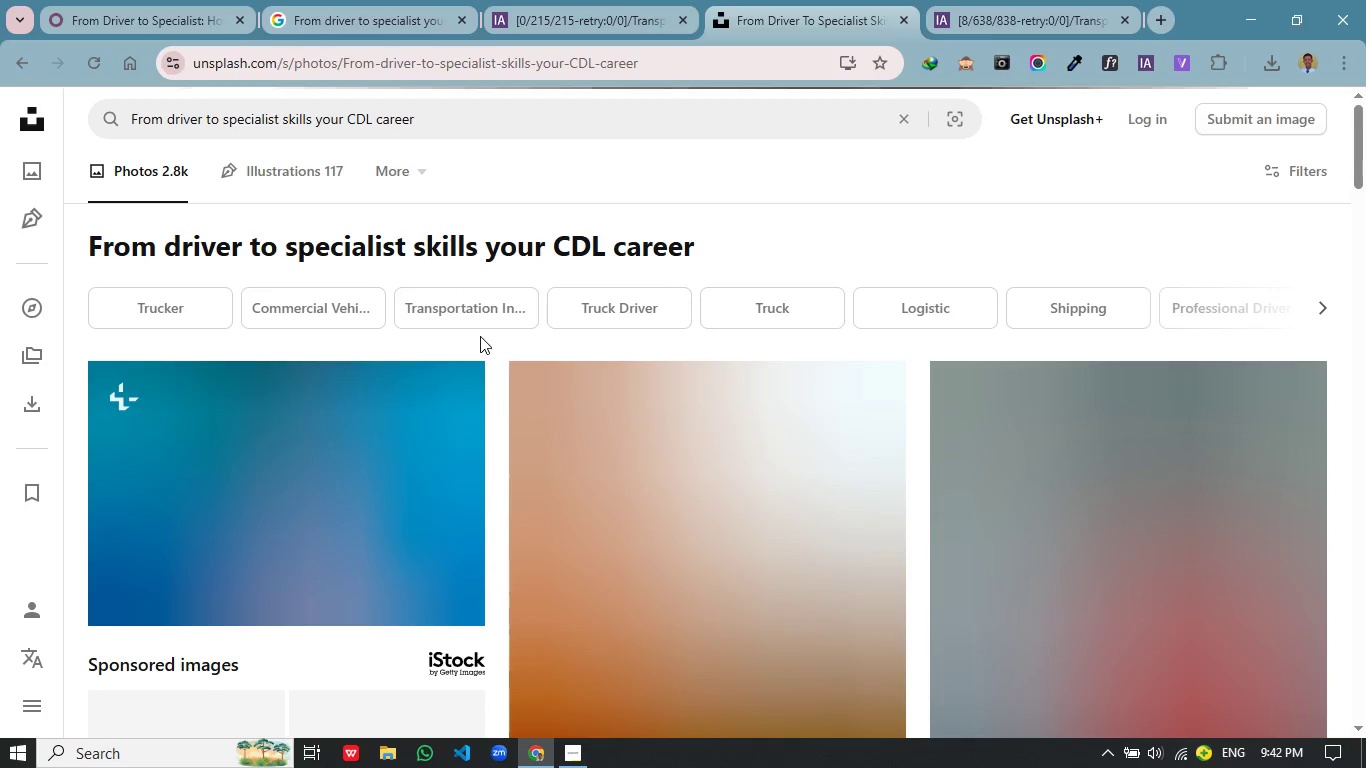 
scroll: coordinate [480, 336], scroll_direction: down, amount: 6.0
 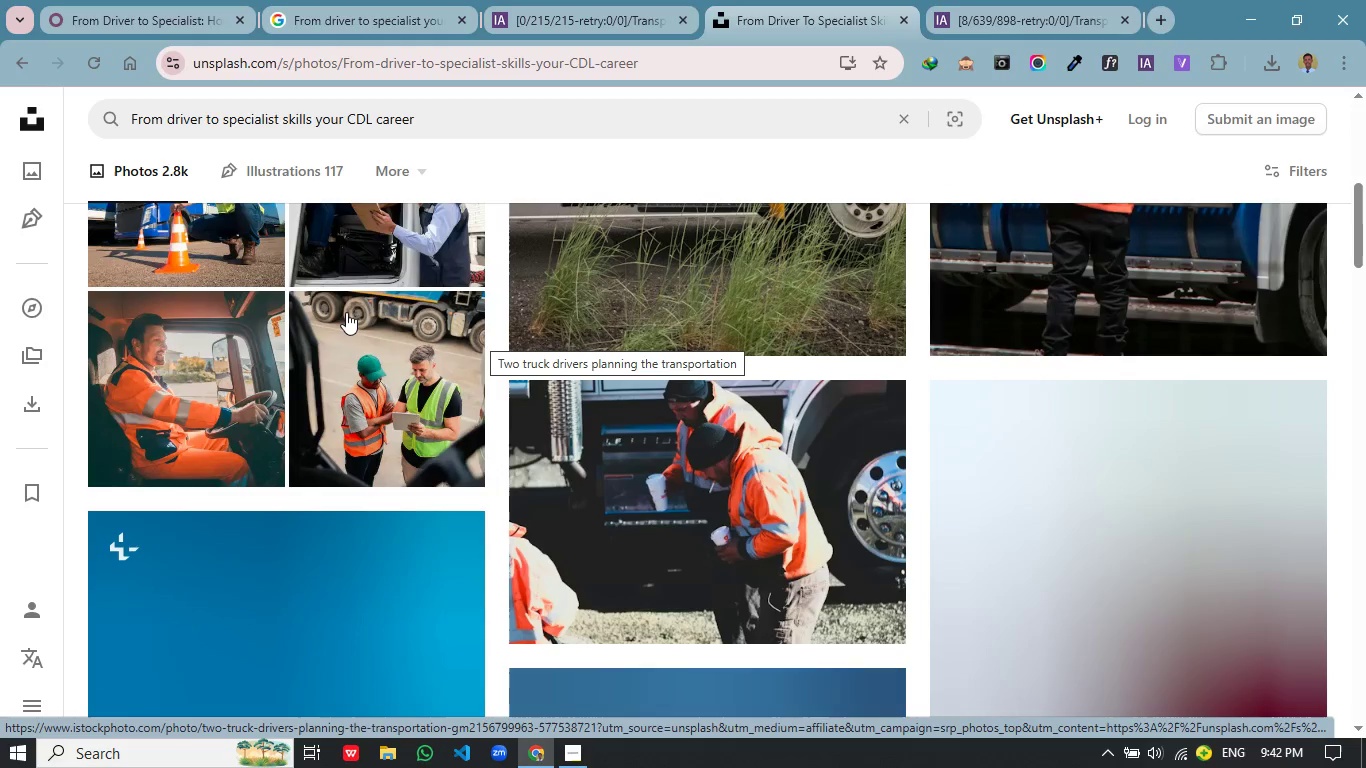 
wait(6.71)
 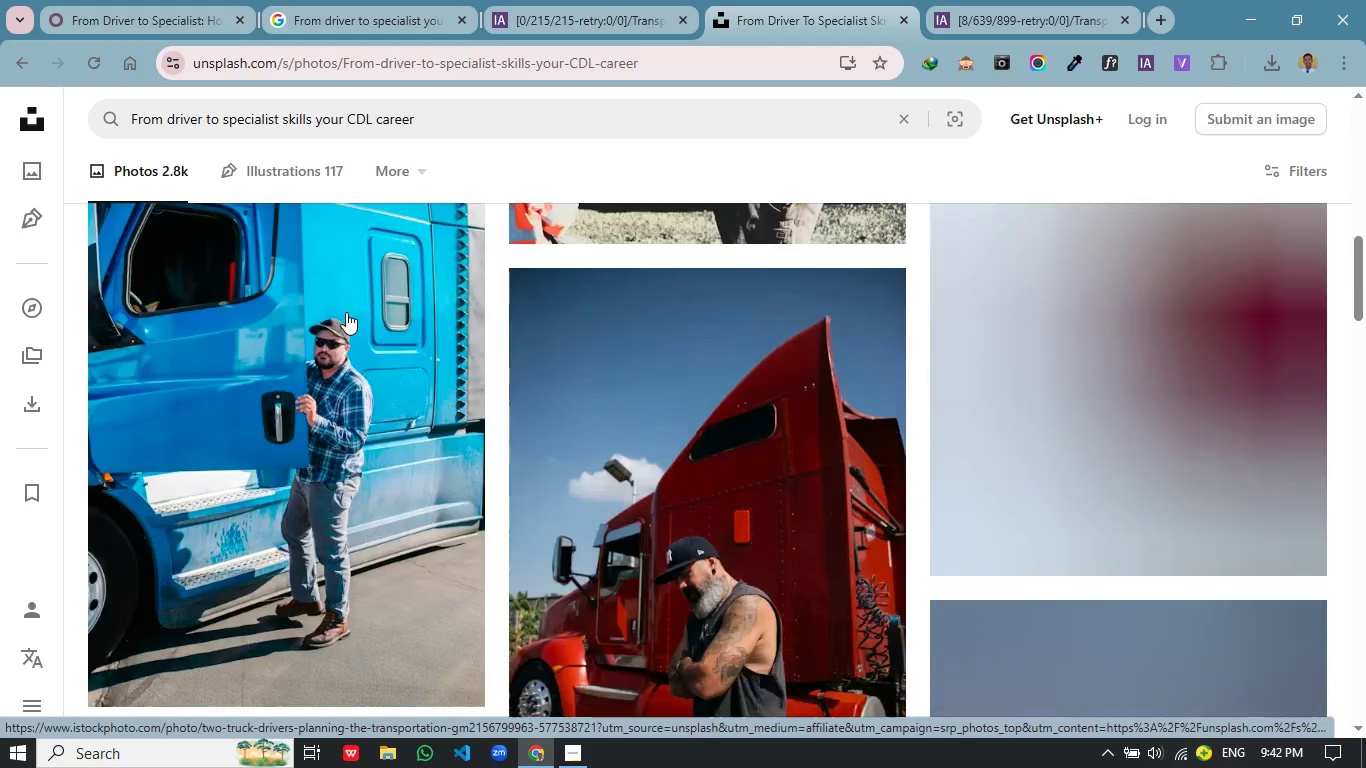 
left_click([1295, 435])
 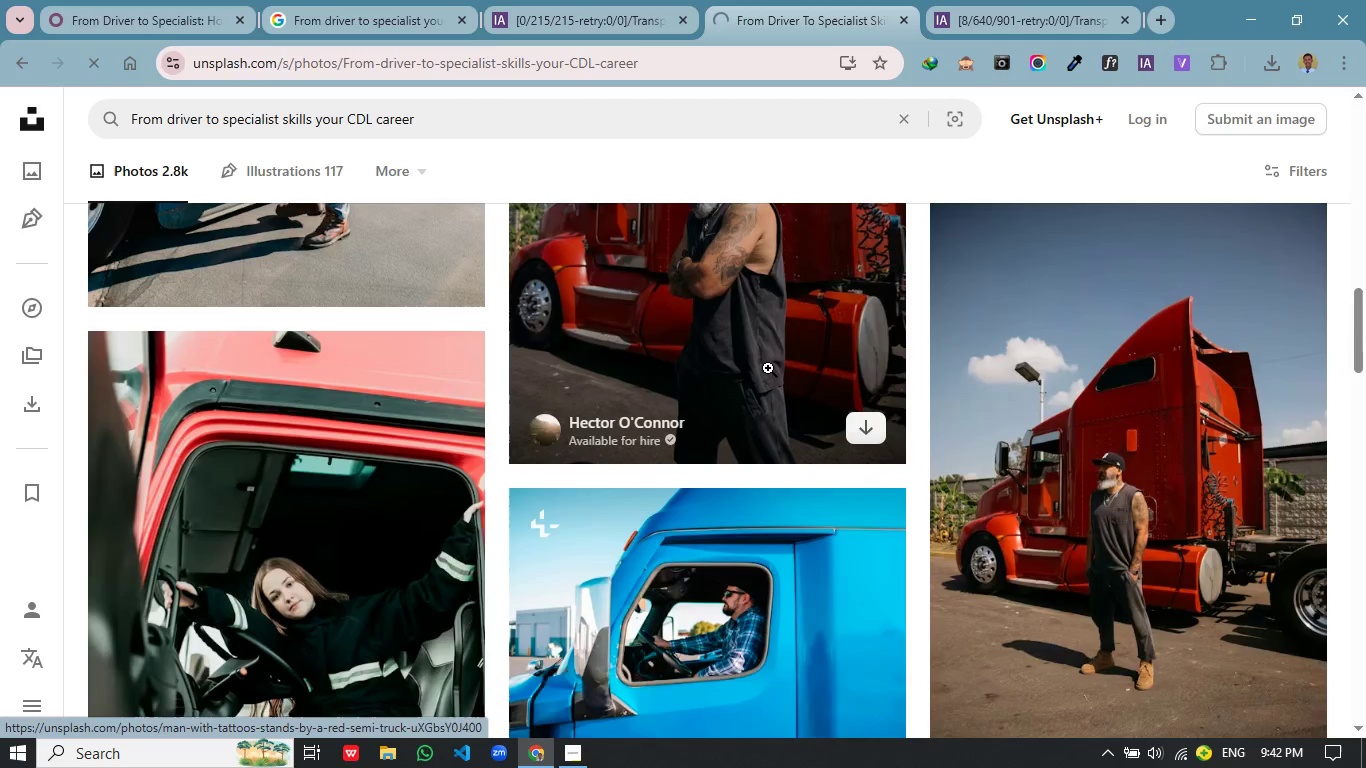 
scroll: coordinate [918, 578], scroll_direction: down, amount: 26.0
 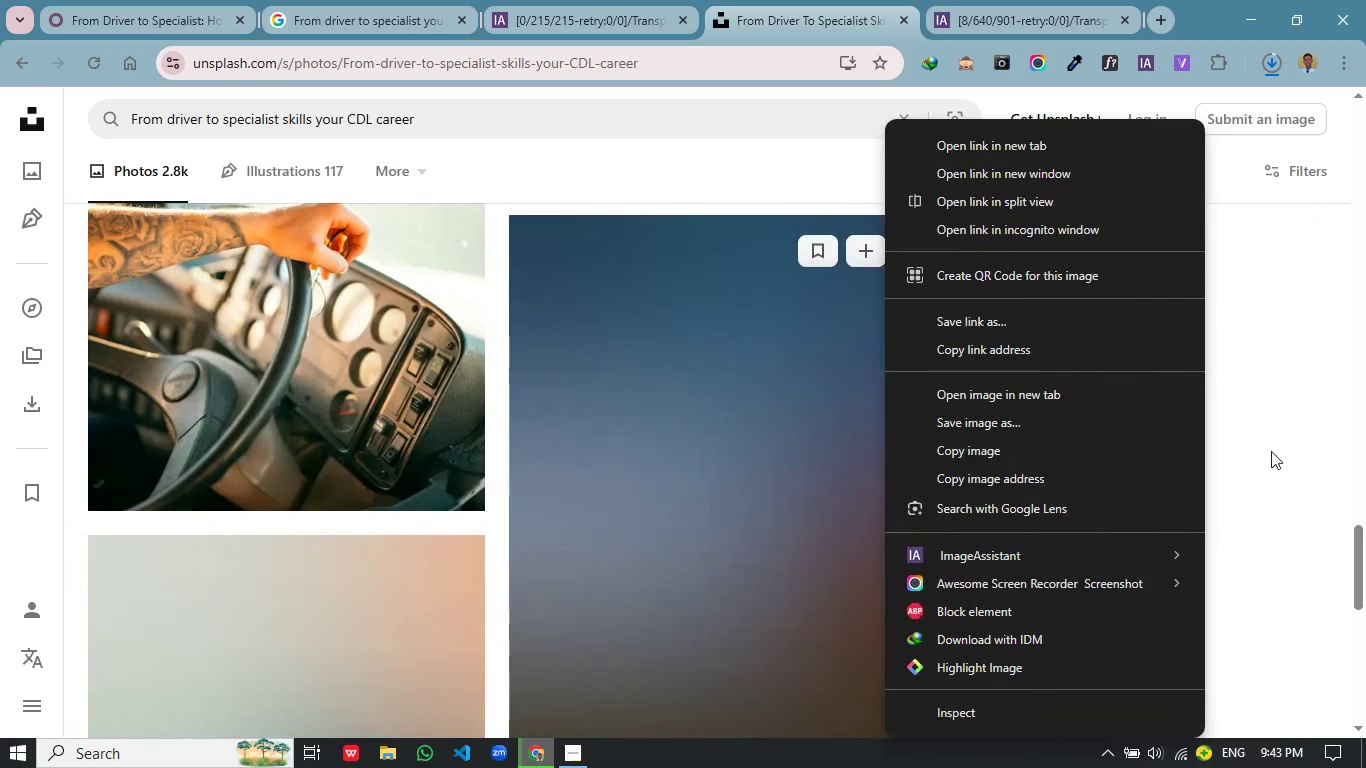 
right_click([1271, 451])
 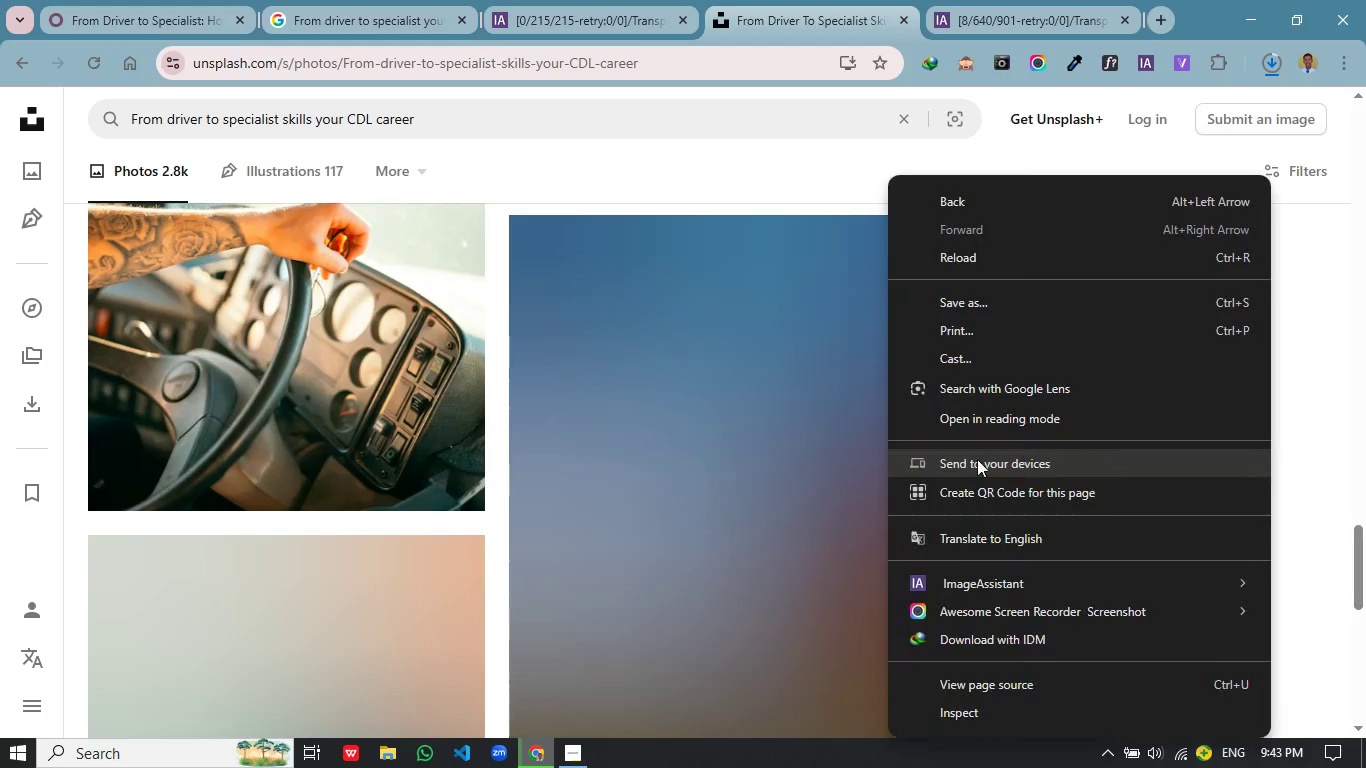 
left_click([1271, 451])
 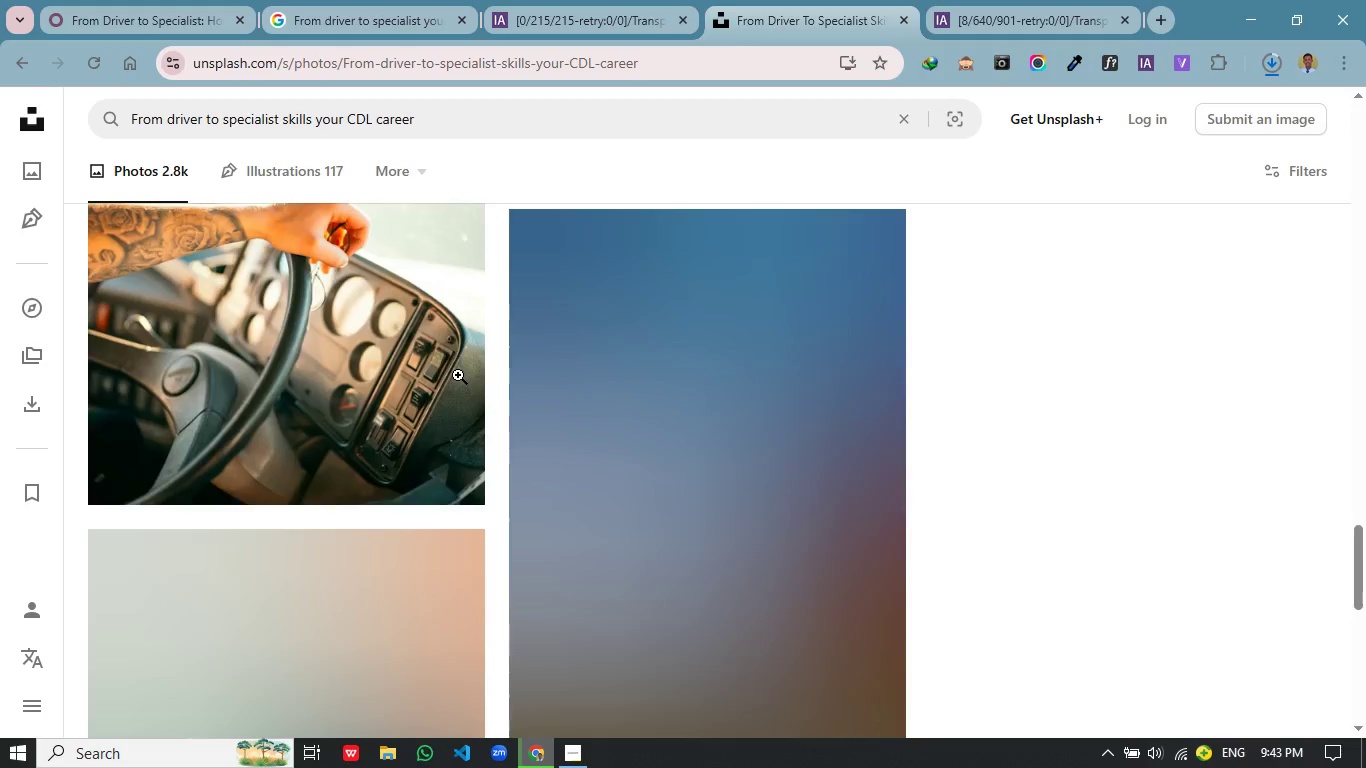 
scroll: coordinate [739, 427], scroll_direction: up, amount: 18.0
 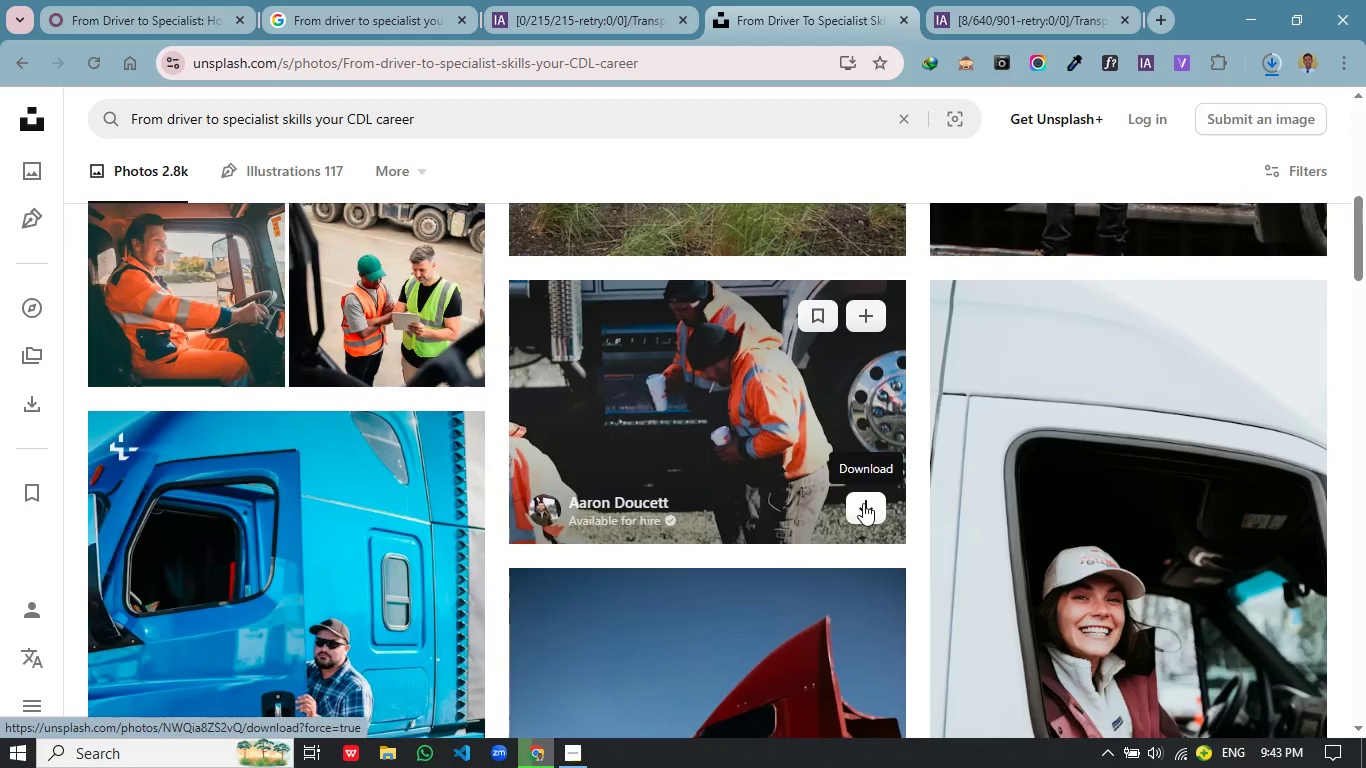 
left_click([863, 503])
 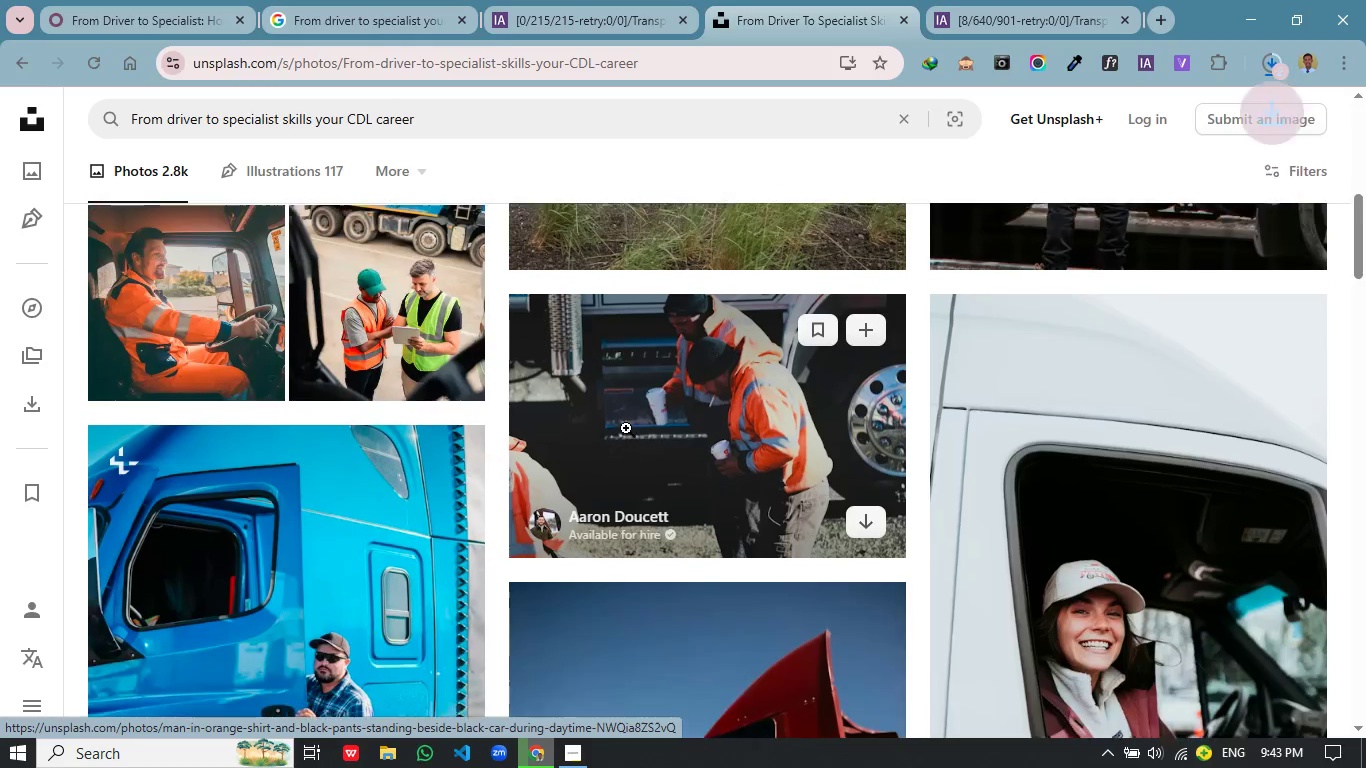 
scroll: coordinate [632, 466], scroll_direction: up, amount: 3.0
 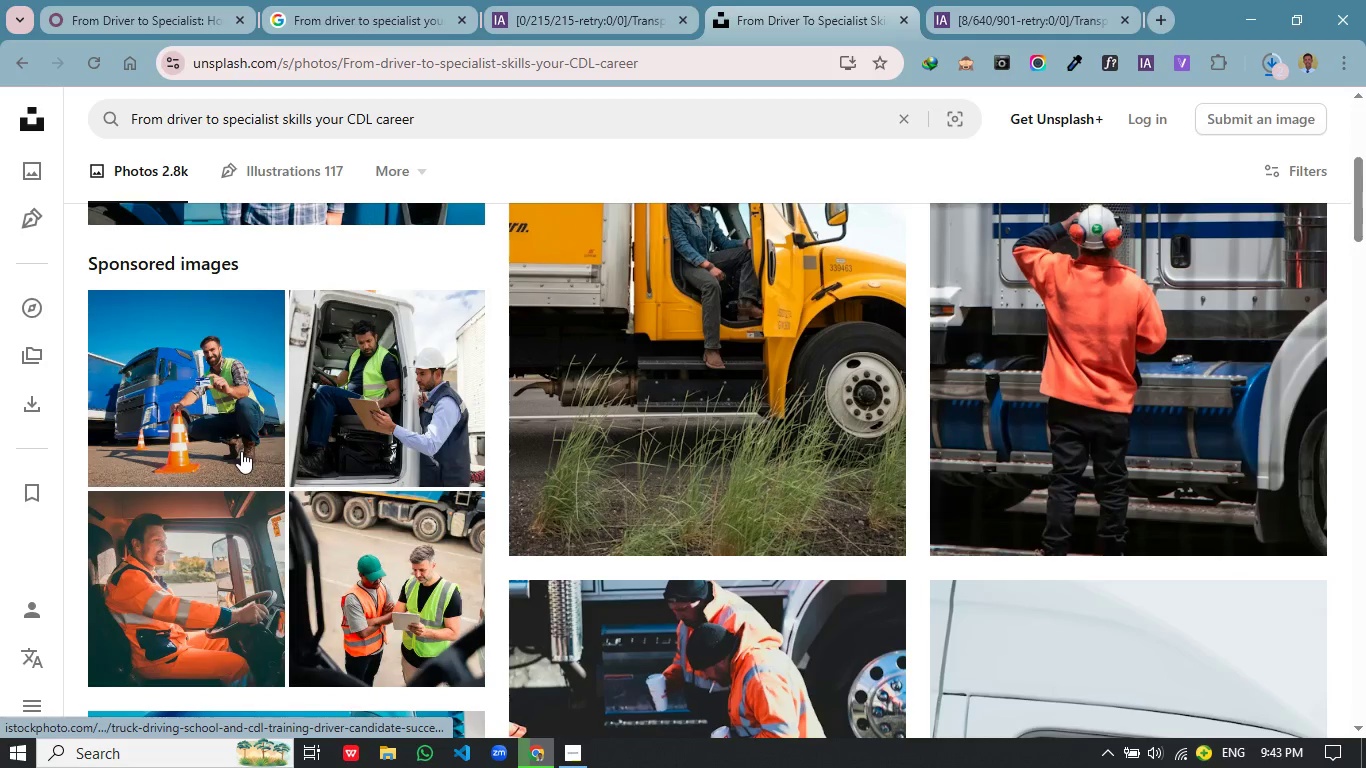 
left_click([242, 440])
 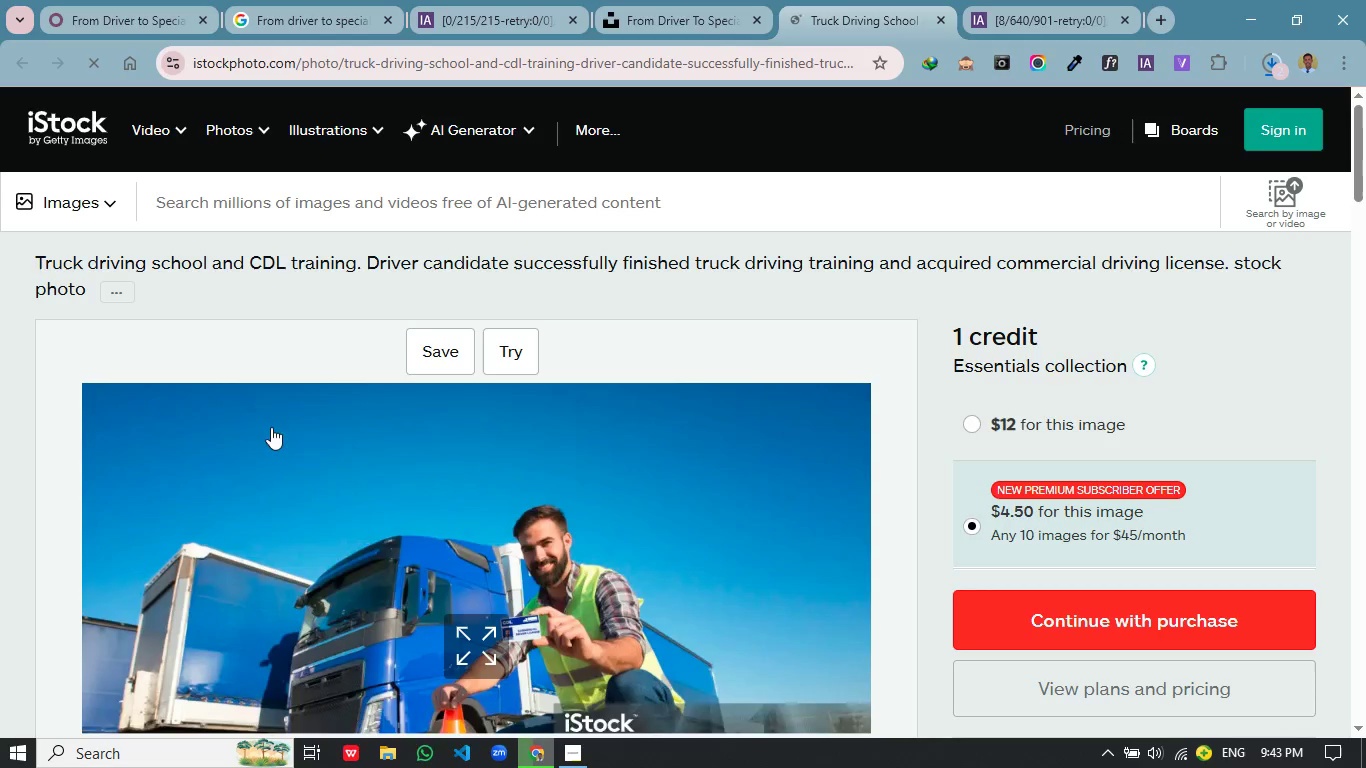 
scroll: coordinate [430, 486], scroll_direction: down, amount: 2.0
 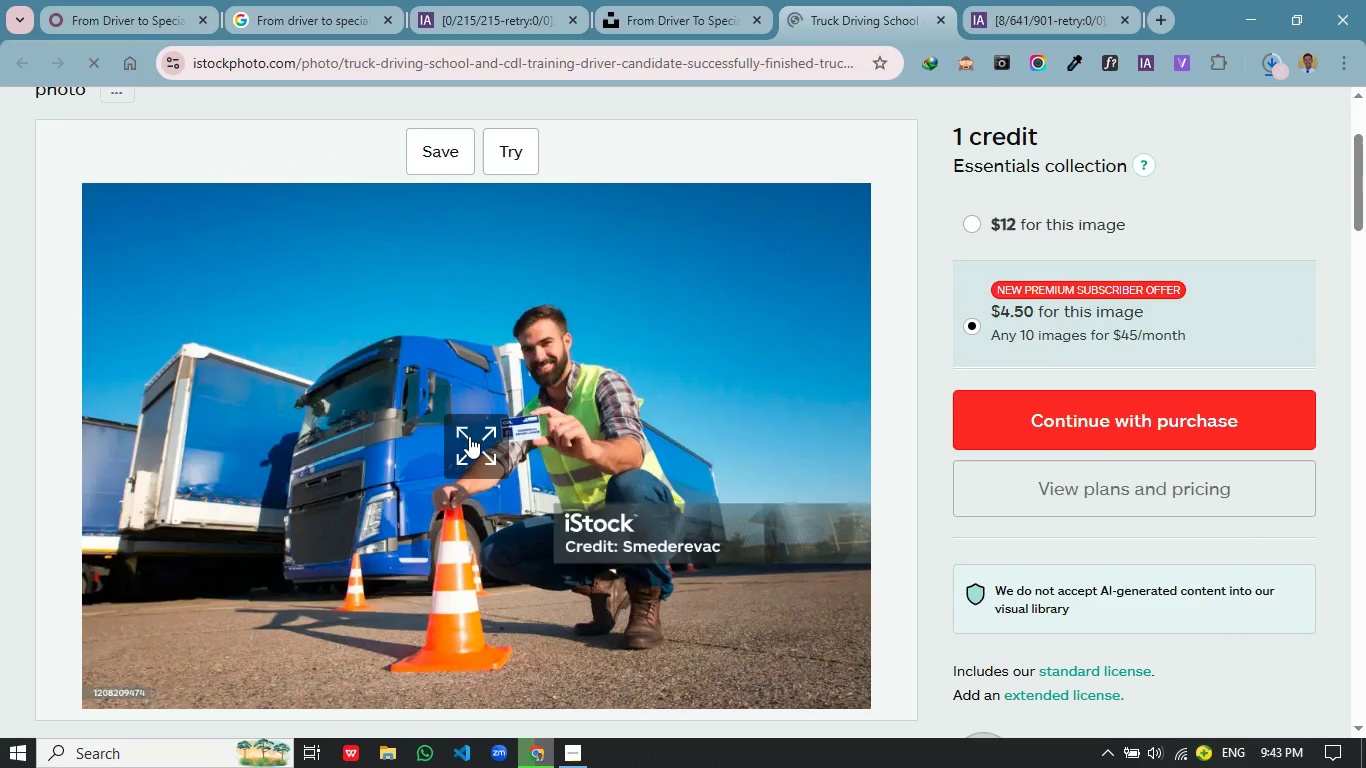 
right_click([469, 436])
 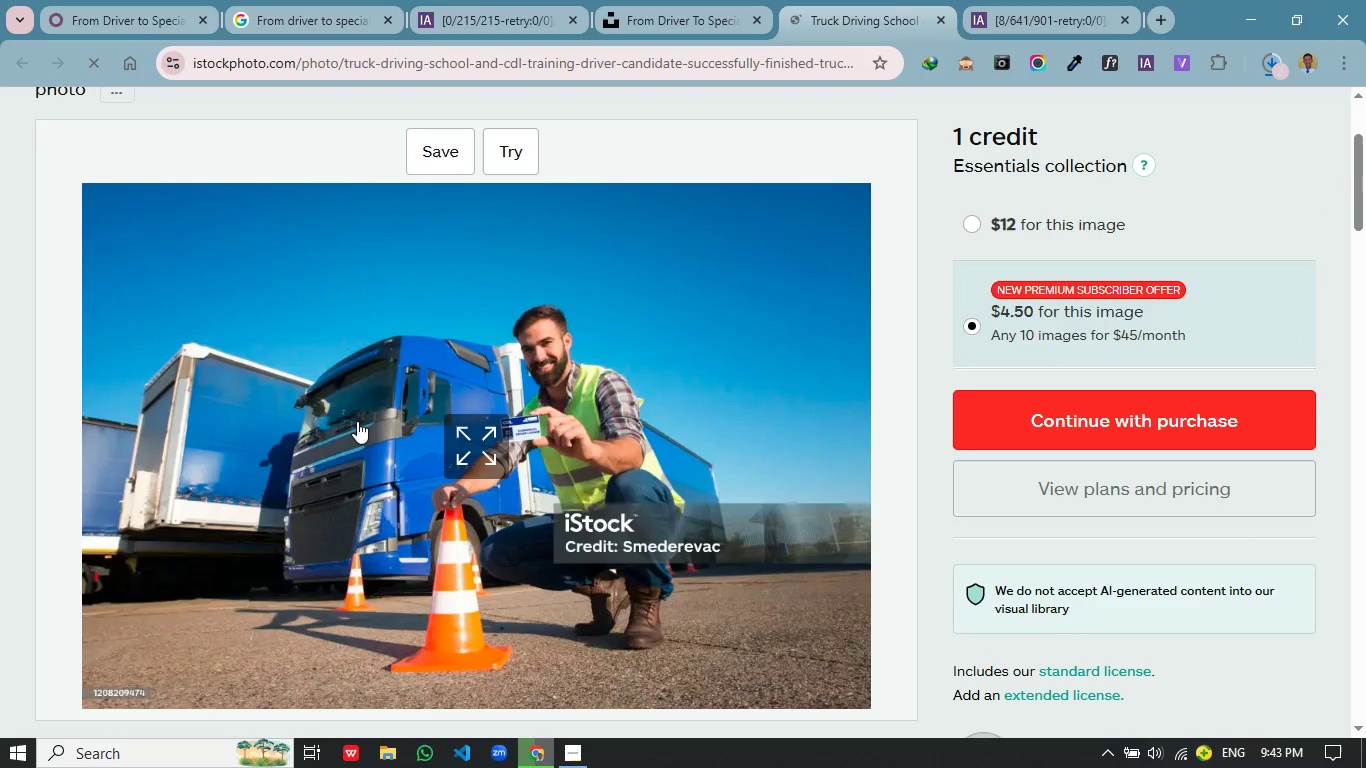 
right_click([357, 421])
 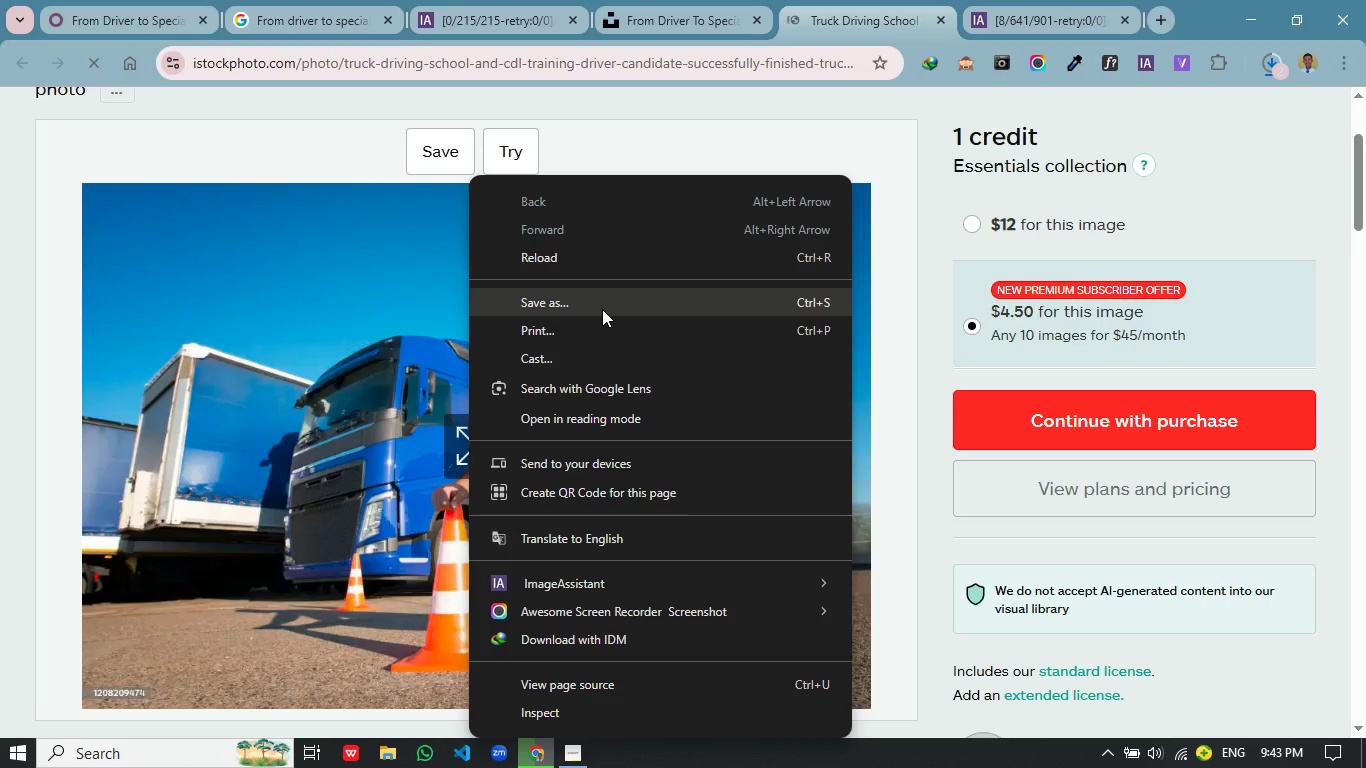 
wait(10.28)
 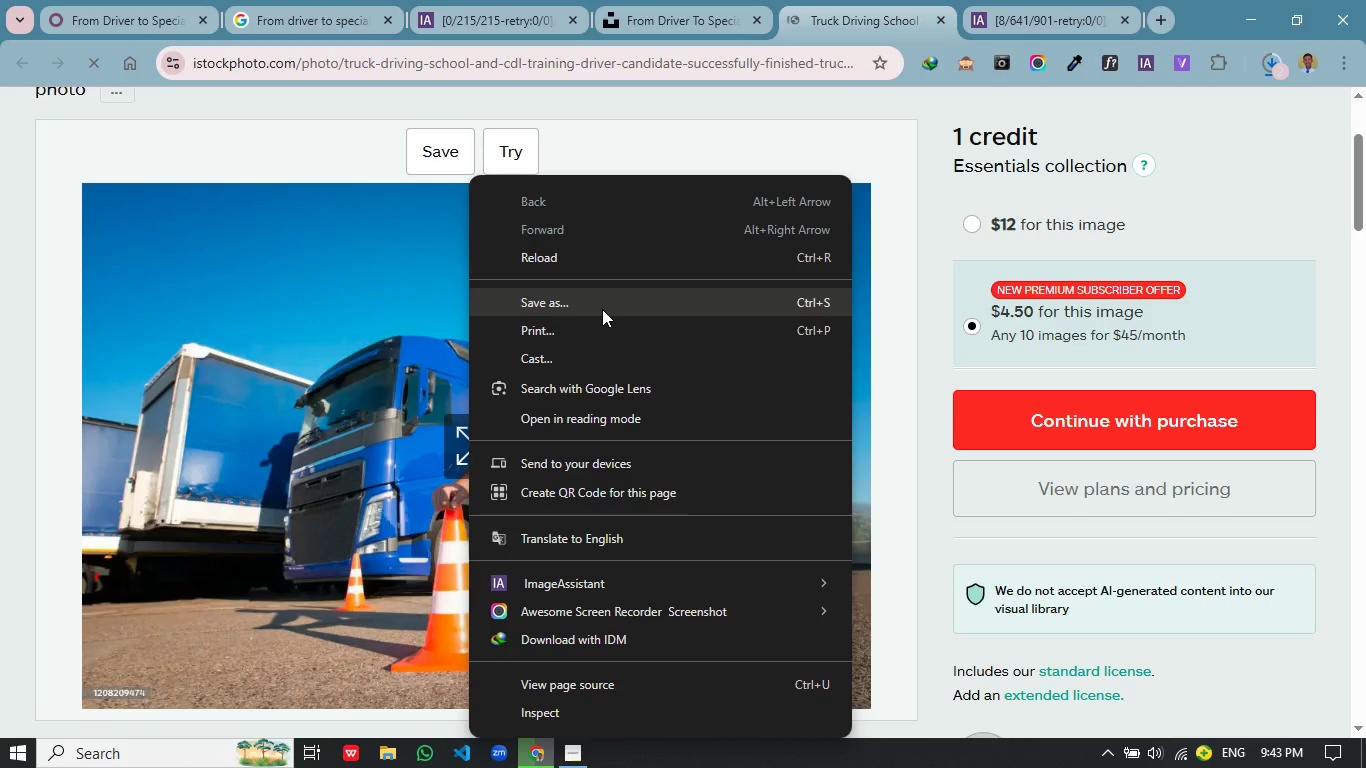 
left_click([1161, 55])
 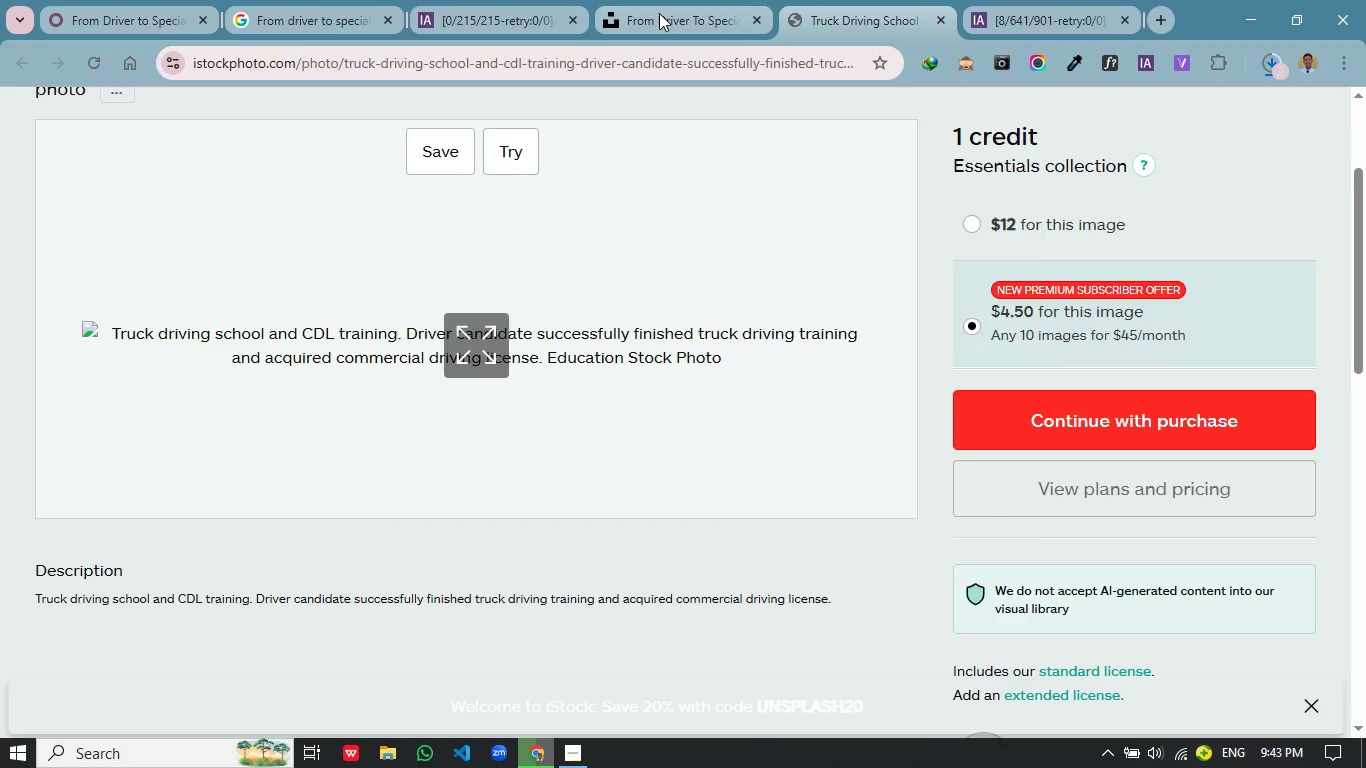 
left_click([659, 13])
 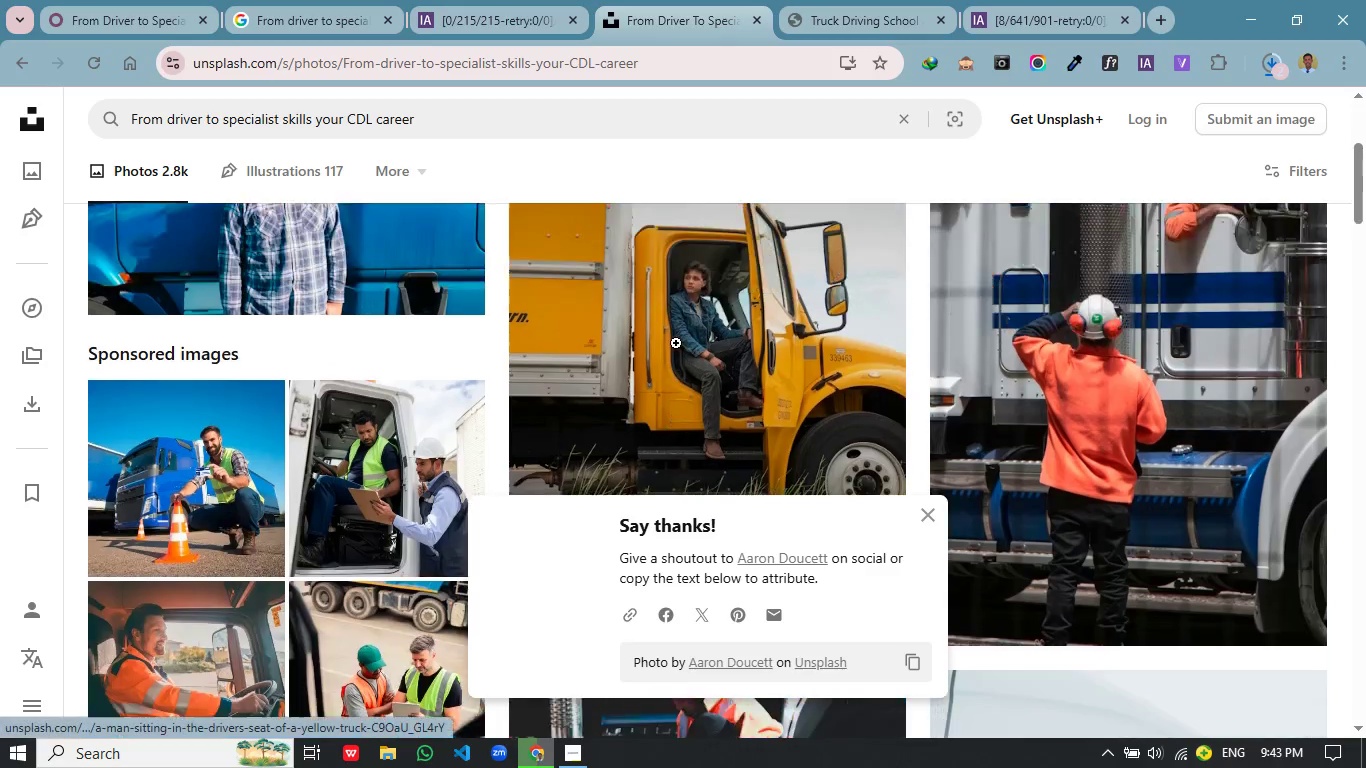 
scroll: coordinate [617, 408], scroll_direction: up, amount: 5.0
 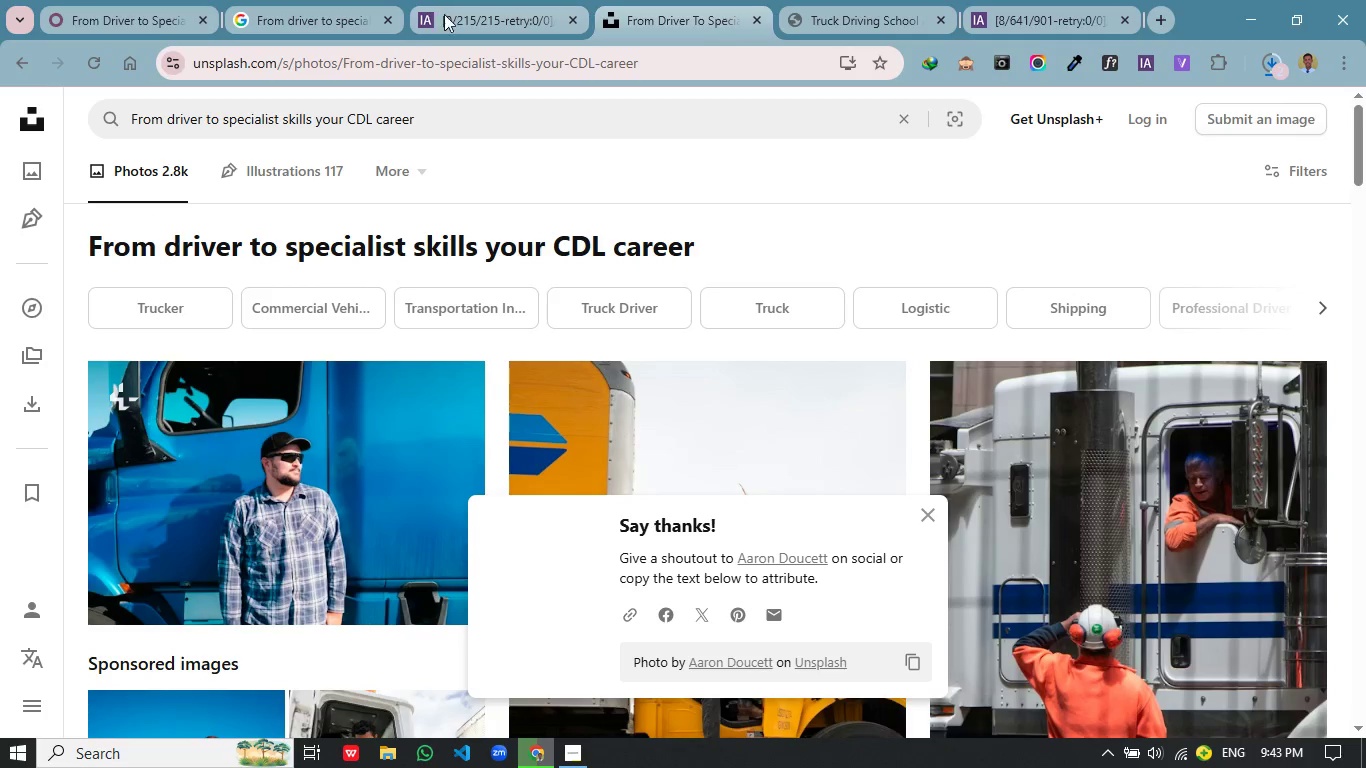 
left_click([473, 18])
 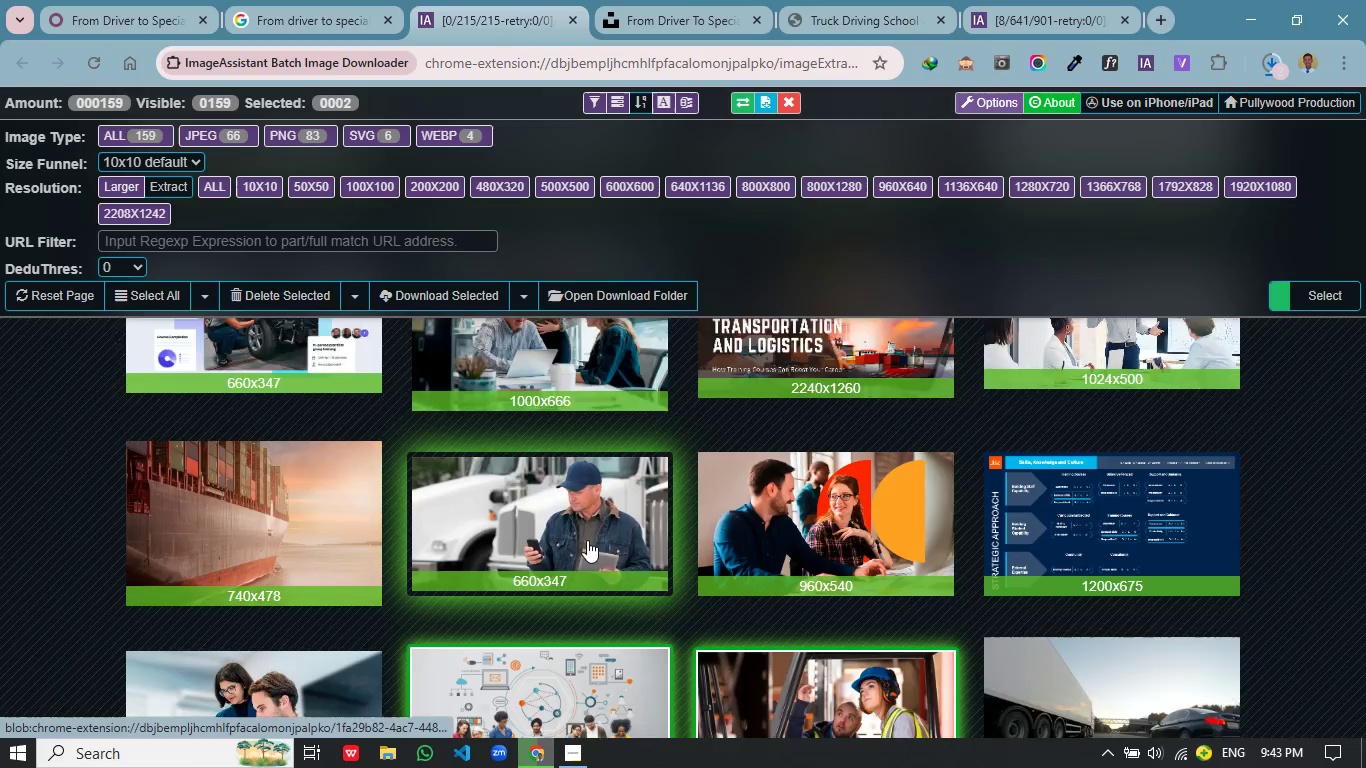 
scroll: coordinate [761, 565], scroll_direction: down, amount: 10.0
 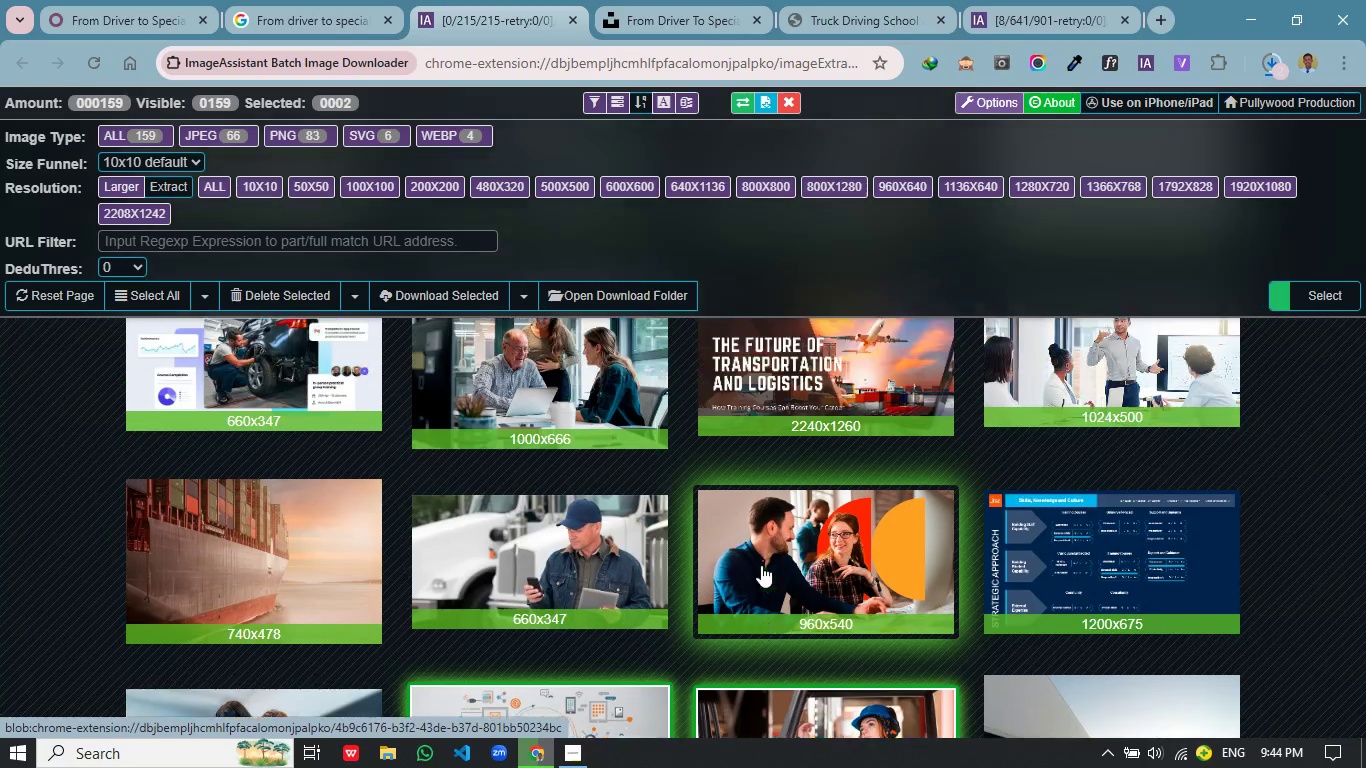 
scroll: coordinate [750, 547], scroll_direction: up, amount: 30.0
 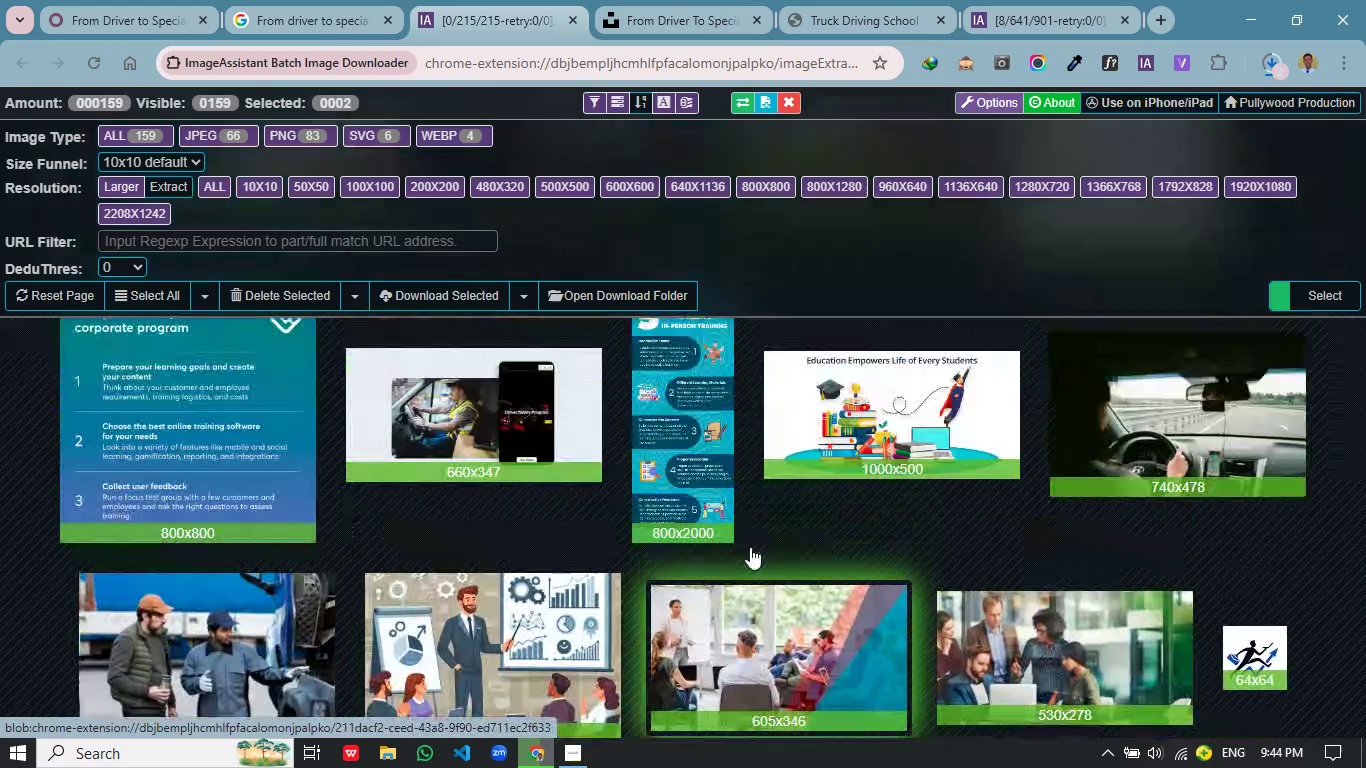 
wait(7.84)
 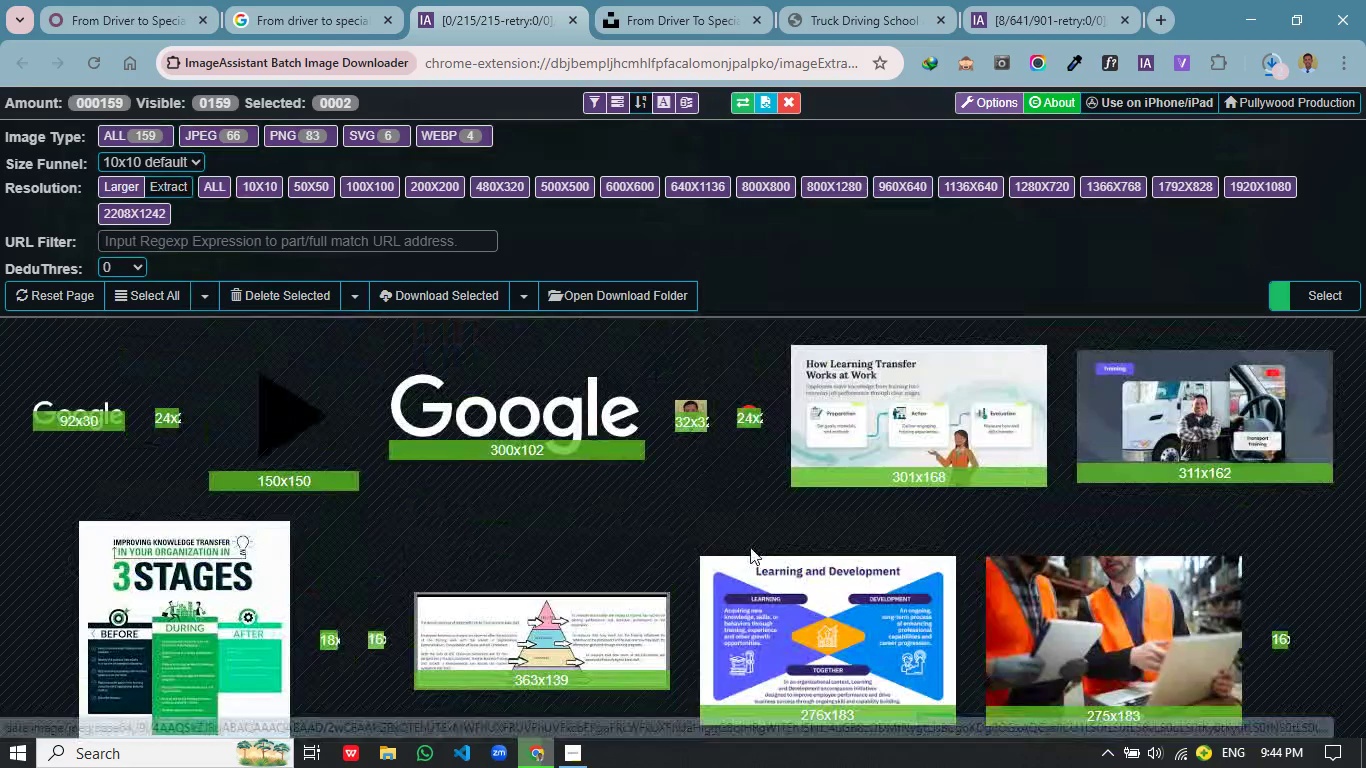 
left_click([117, 15])
 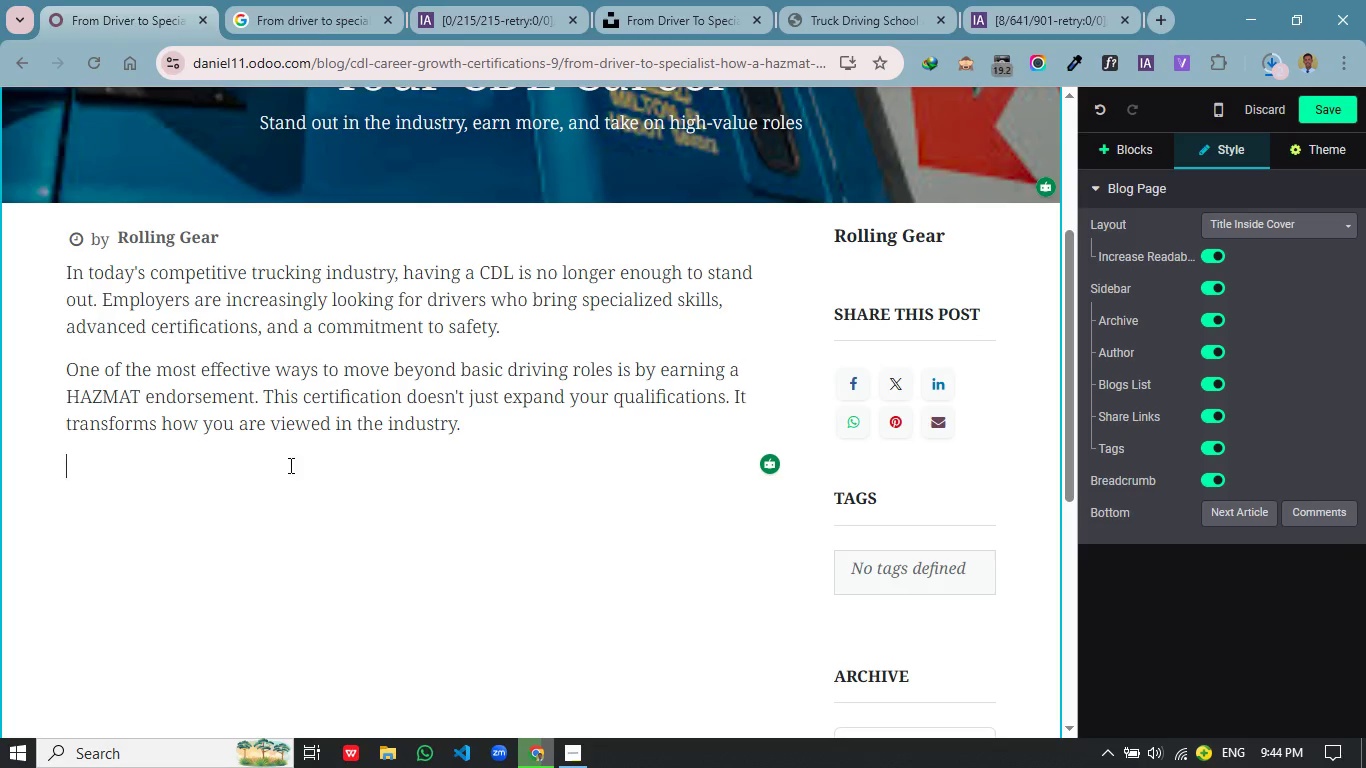 
scroll: coordinate [750, 547], scroll_direction: up, amount: 27.0
 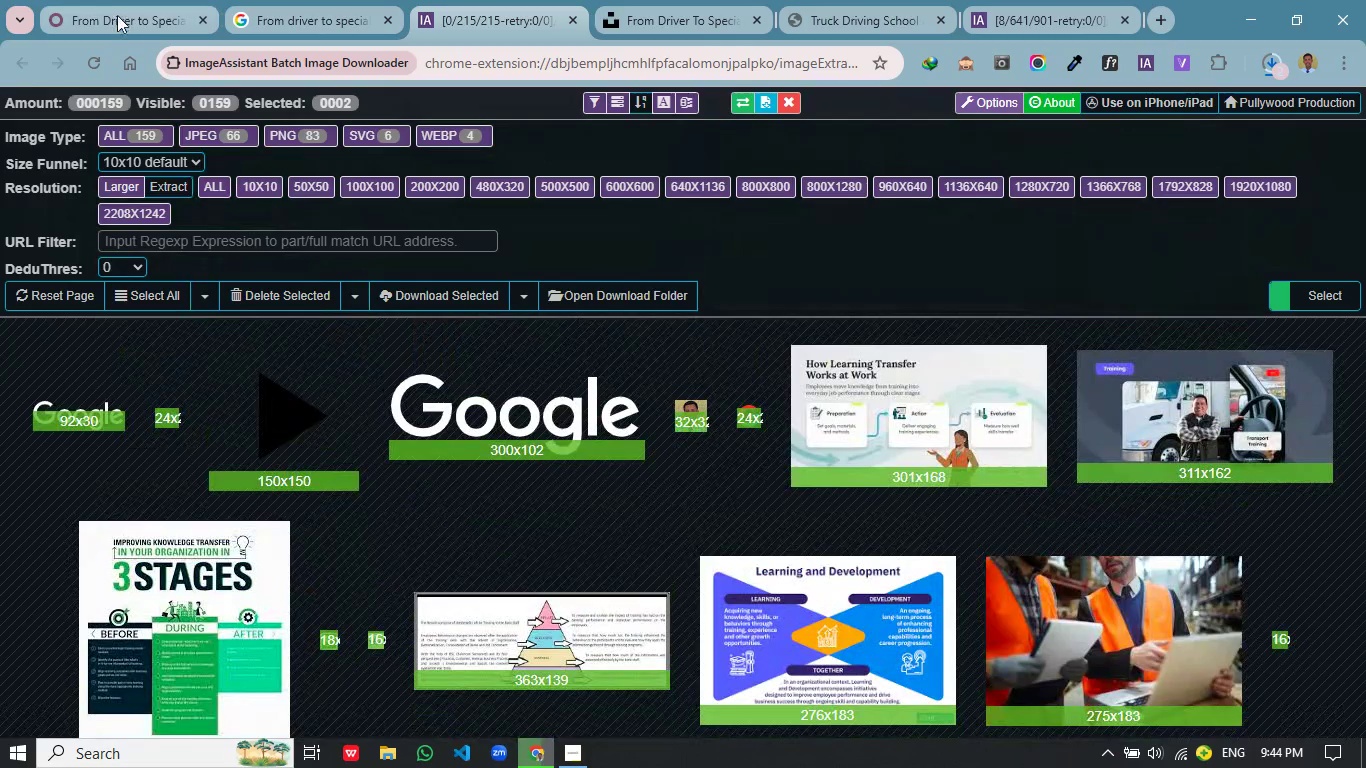 
left_click([289, 465])
 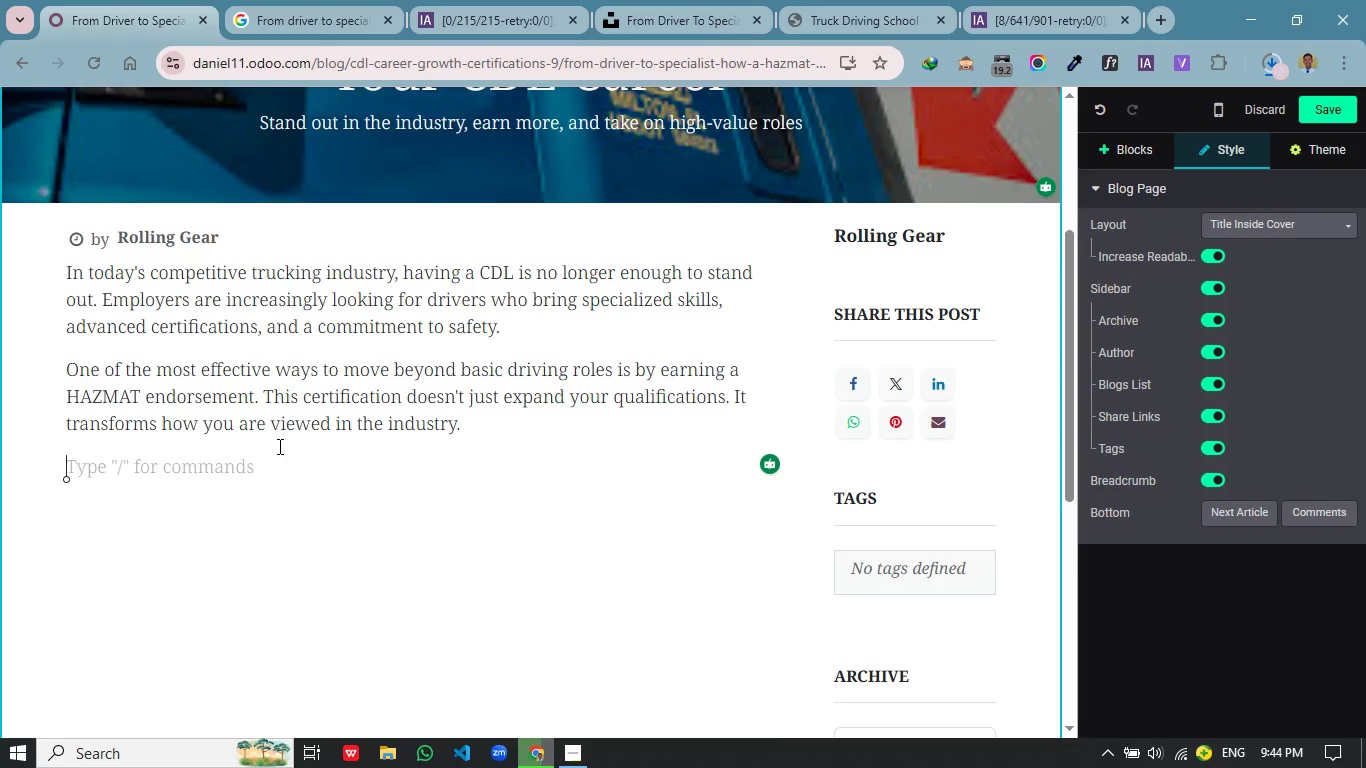 
type(/me)
 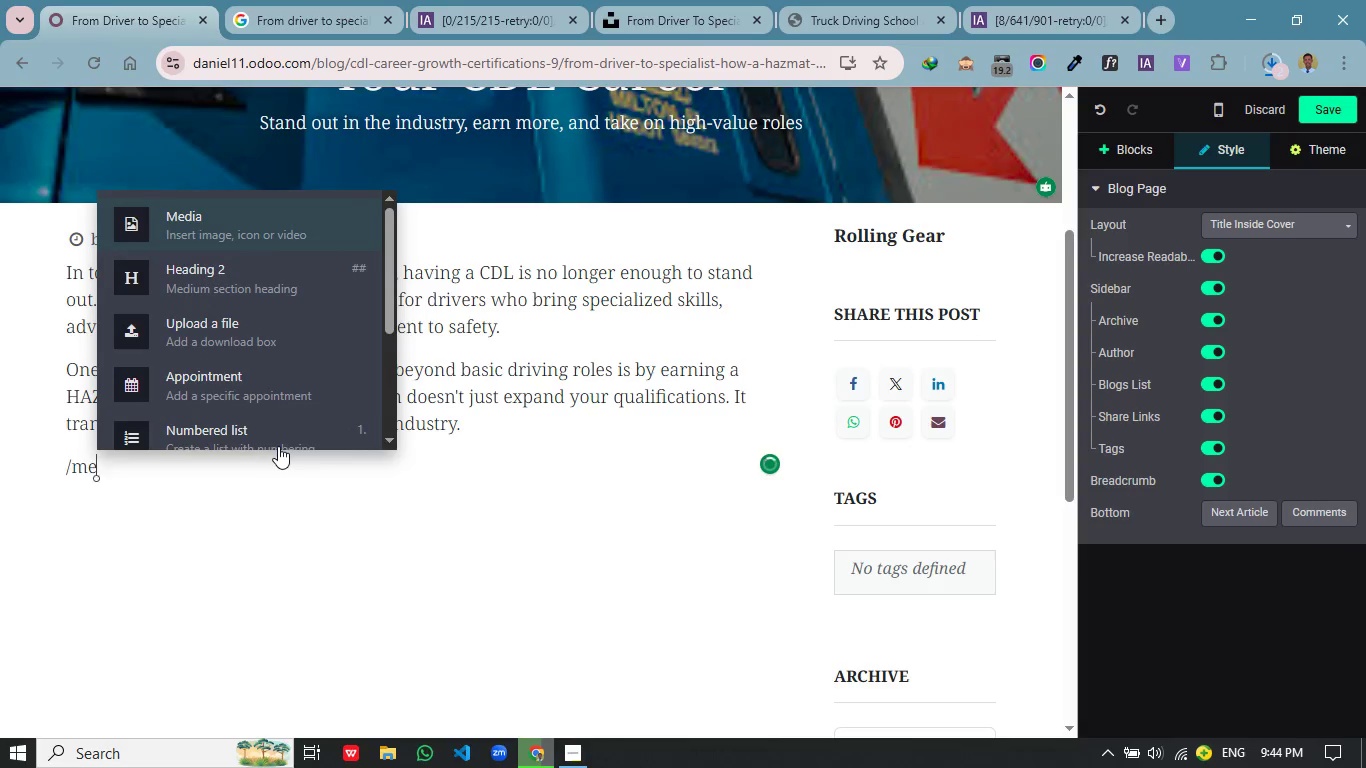 
key(Enter)
 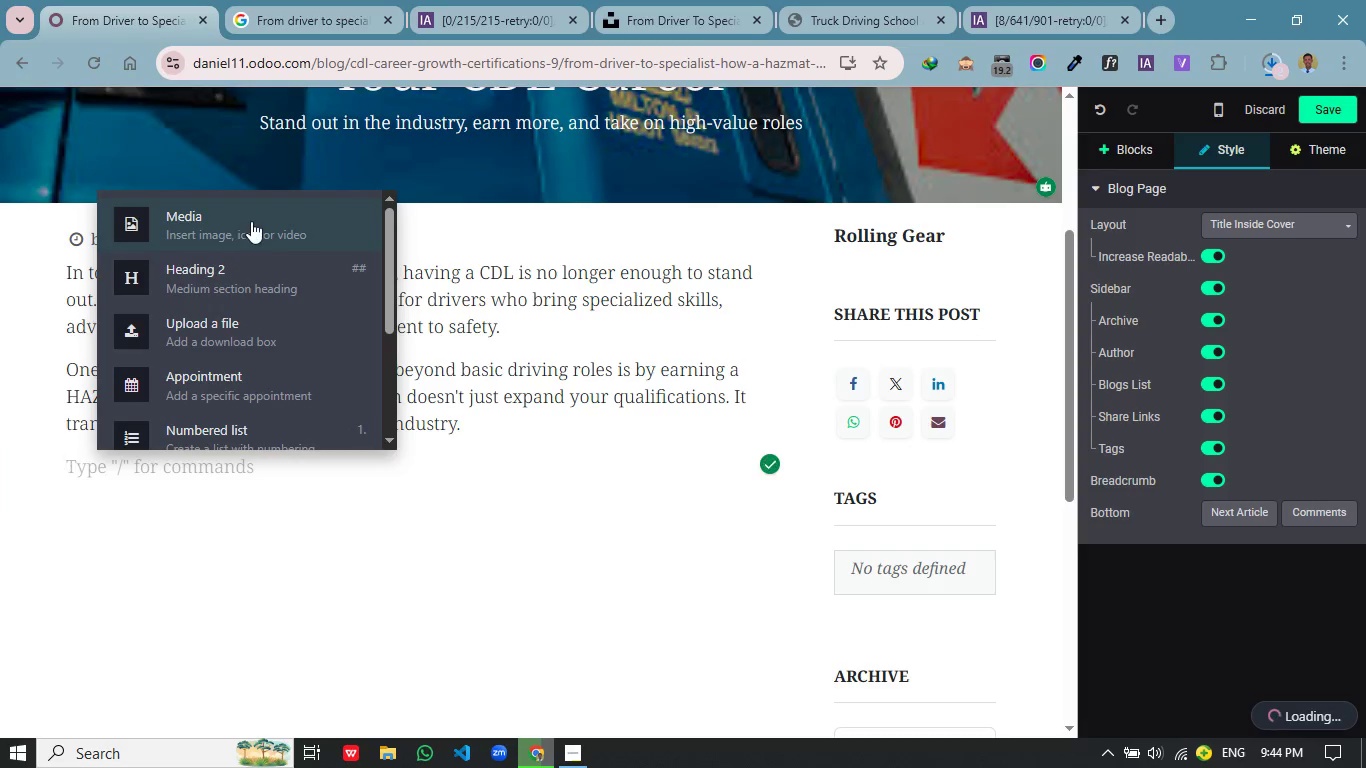 
left_click([251, 221])
 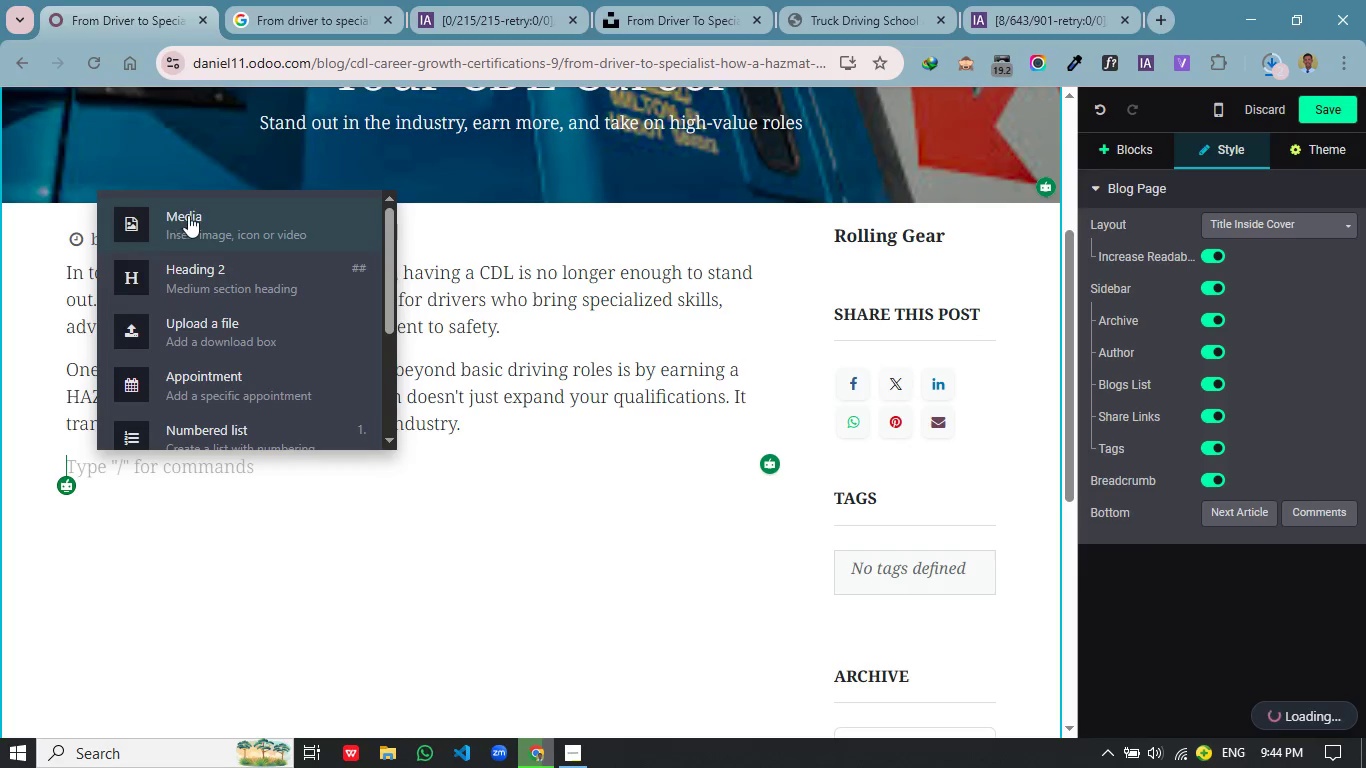 
left_click([191, 213])
 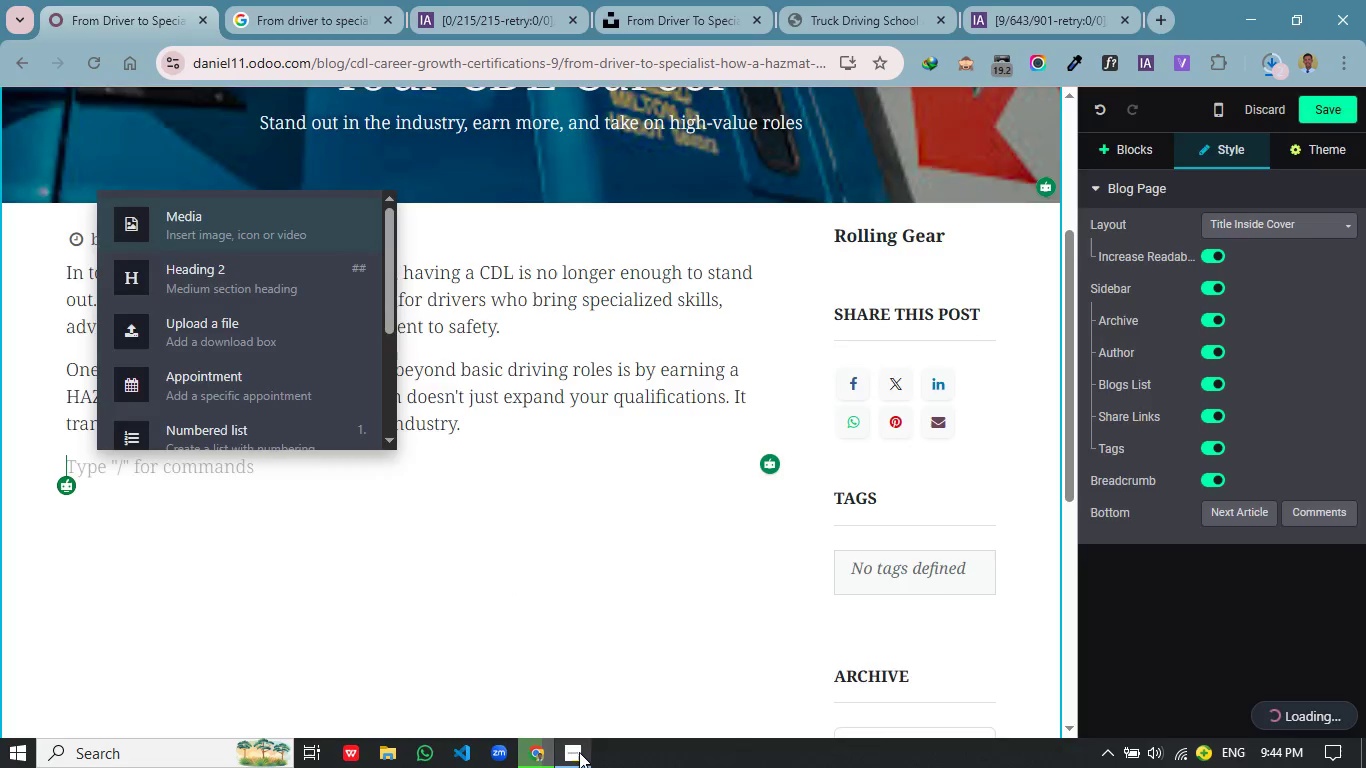 
left_click([579, 753])